 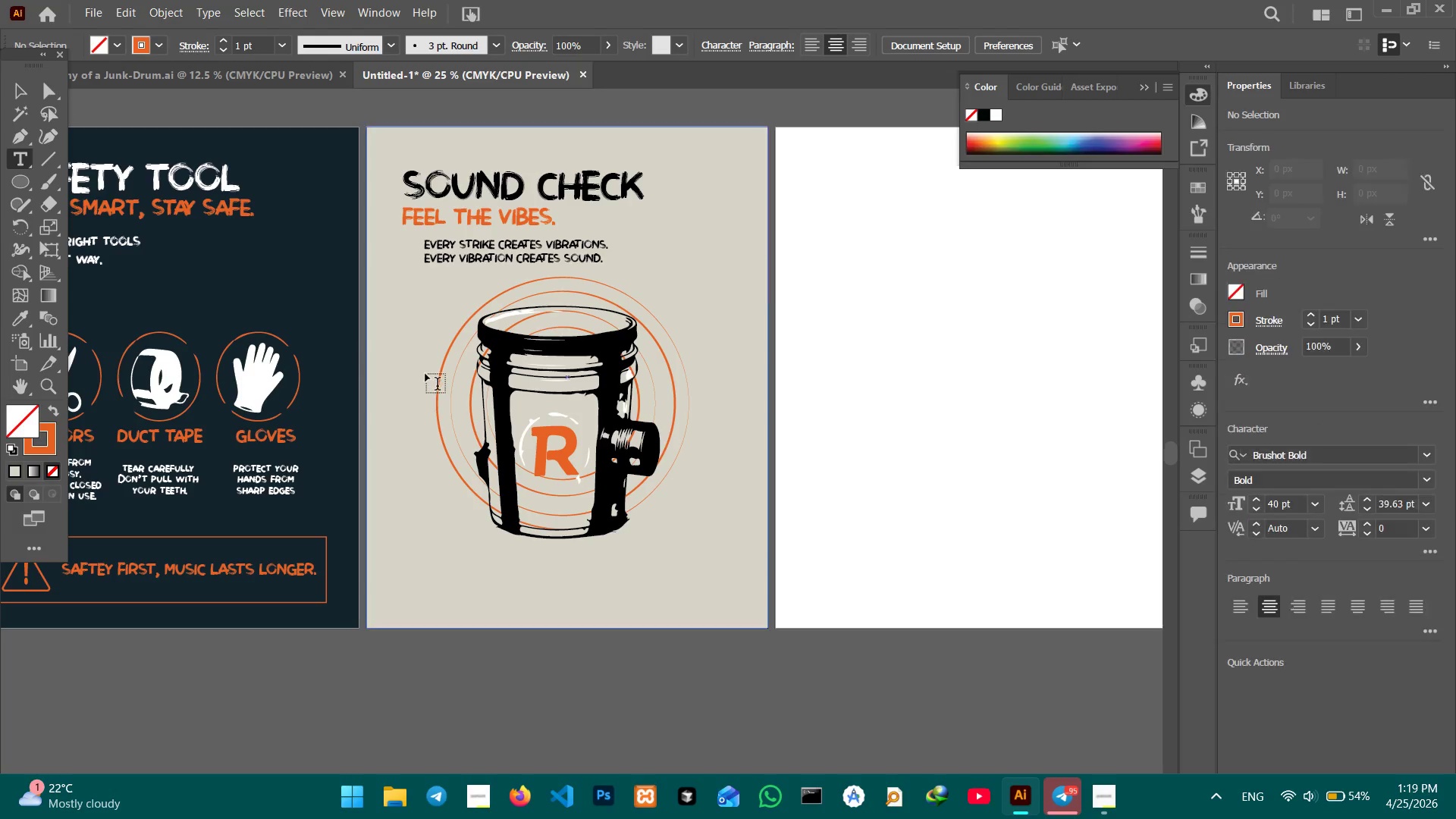 
left_click([28, 96])
 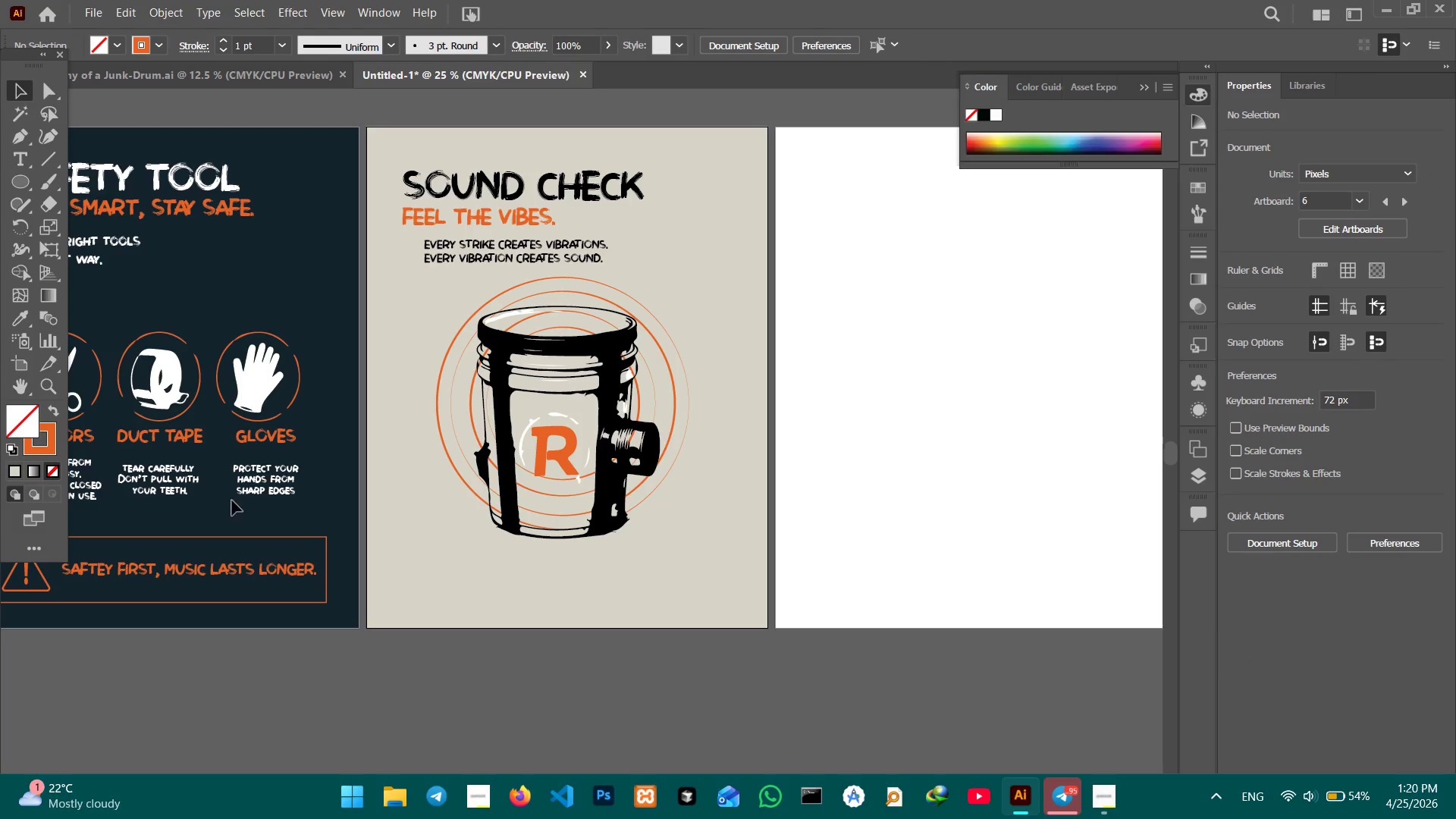 
left_click([257, 494])
 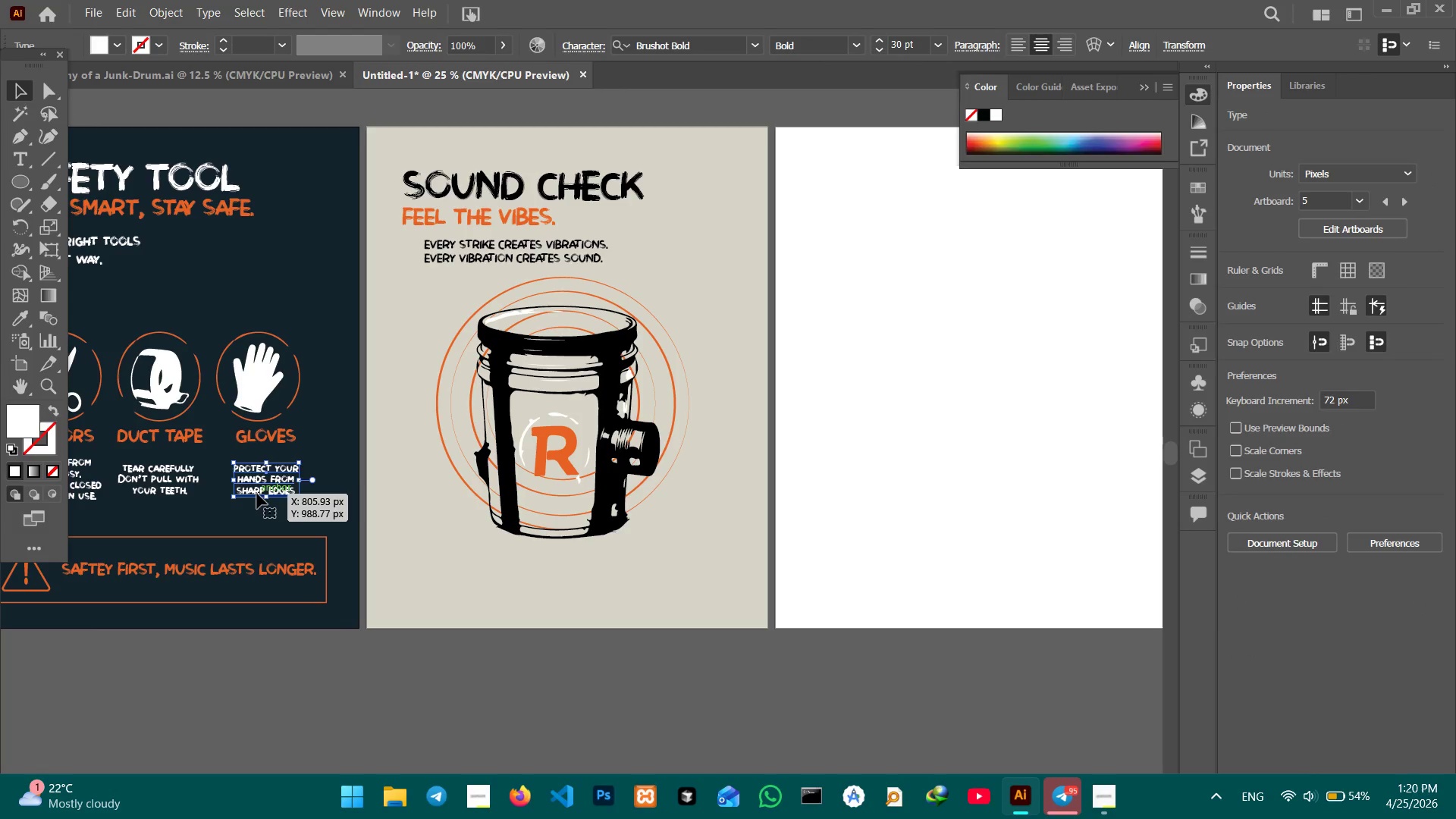 
key(Control+C)
 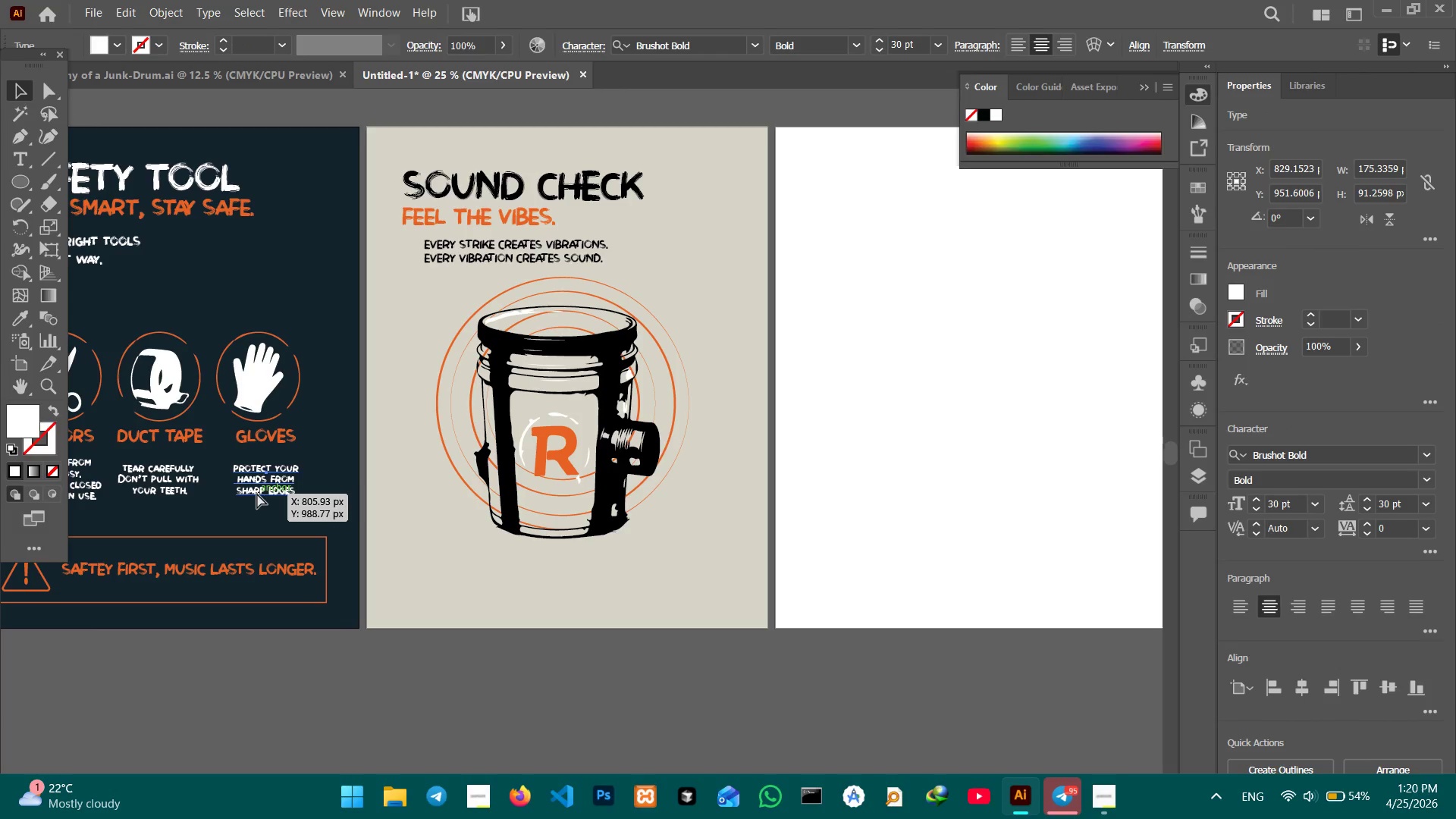 
key(Control+V)
 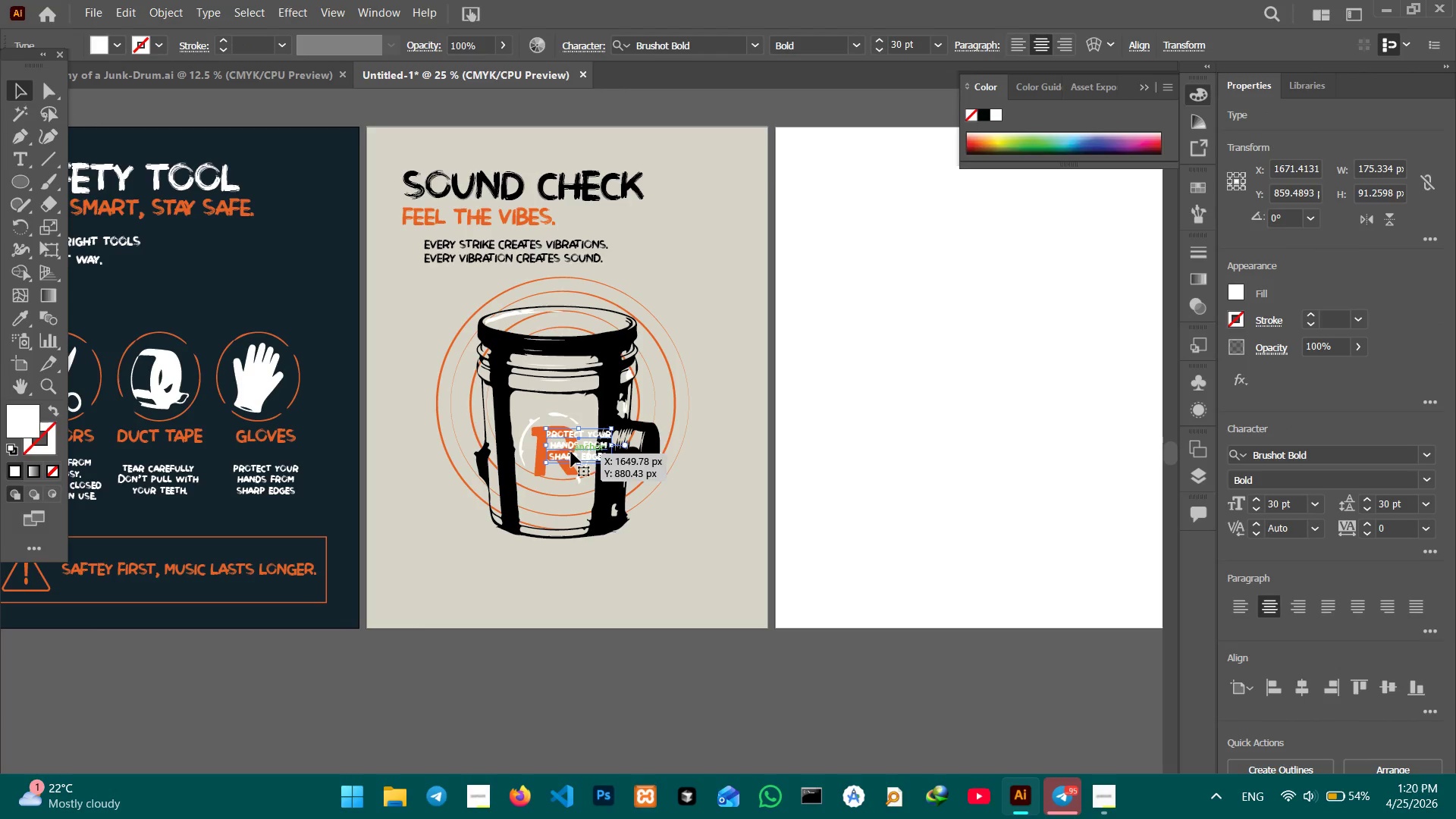 
left_click_drag(start_coordinate=[577, 447], to_coordinate=[405, 382])
 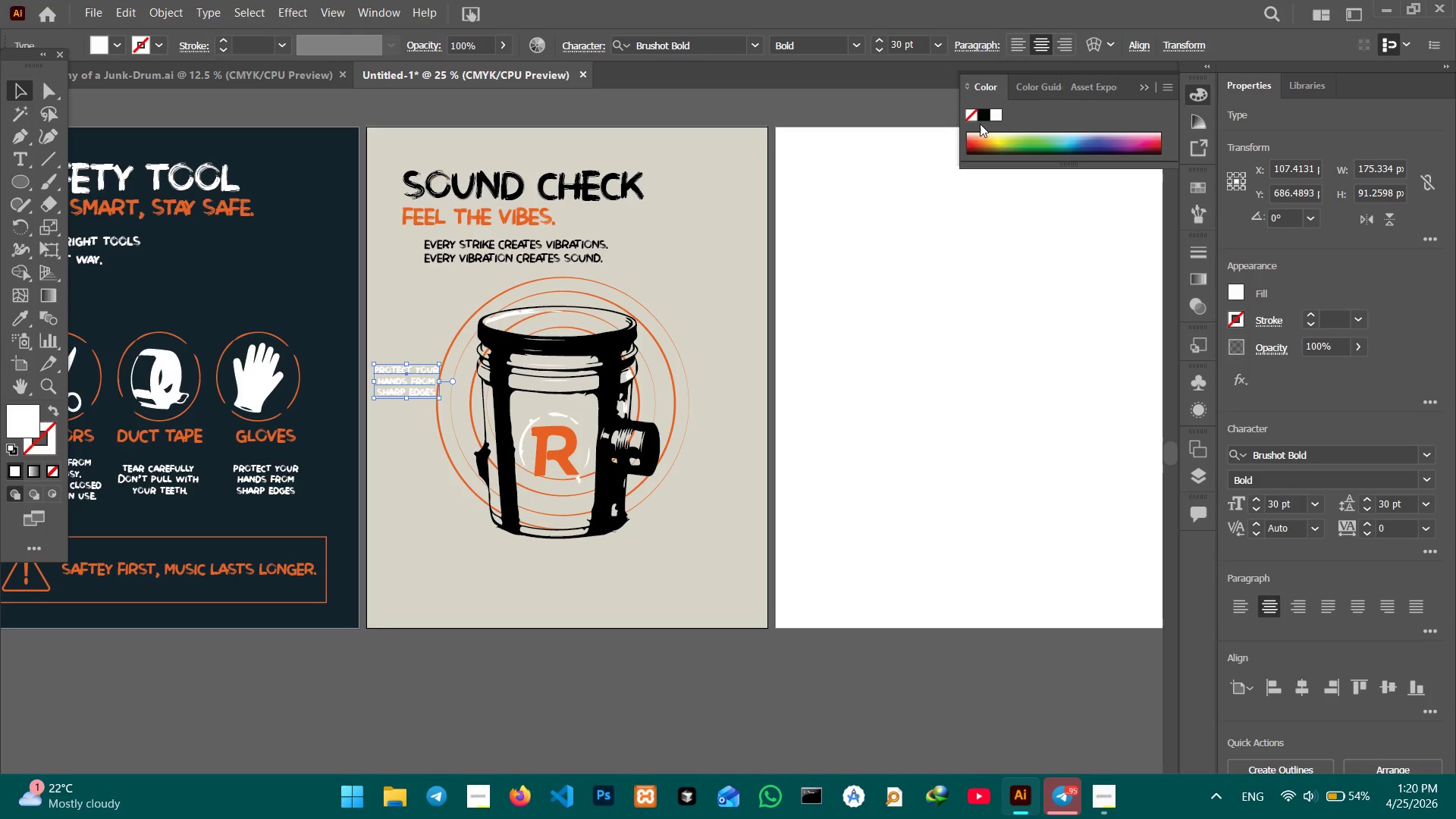 
left_click([981, 116])
 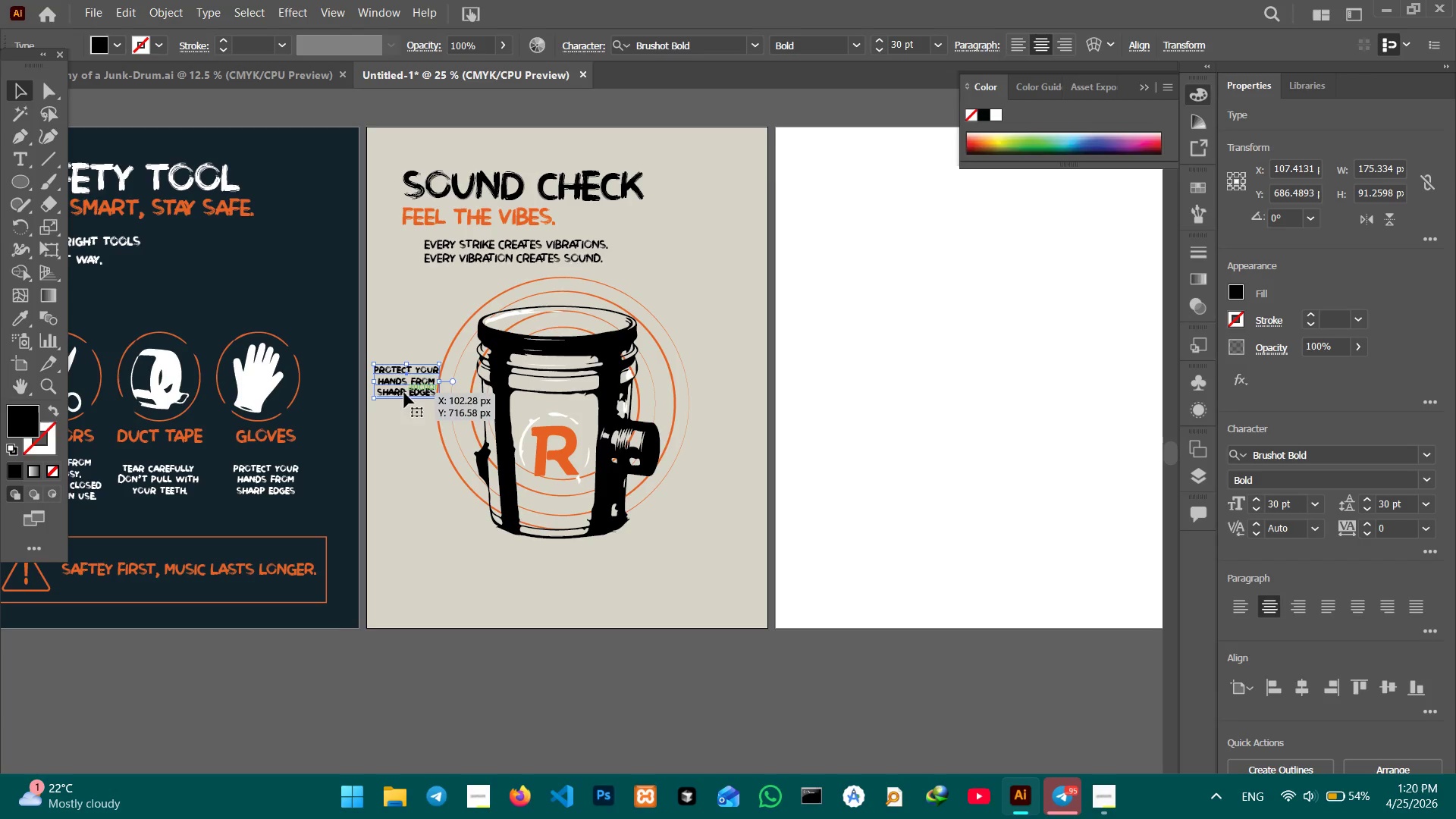 
double_click([406, 384])
 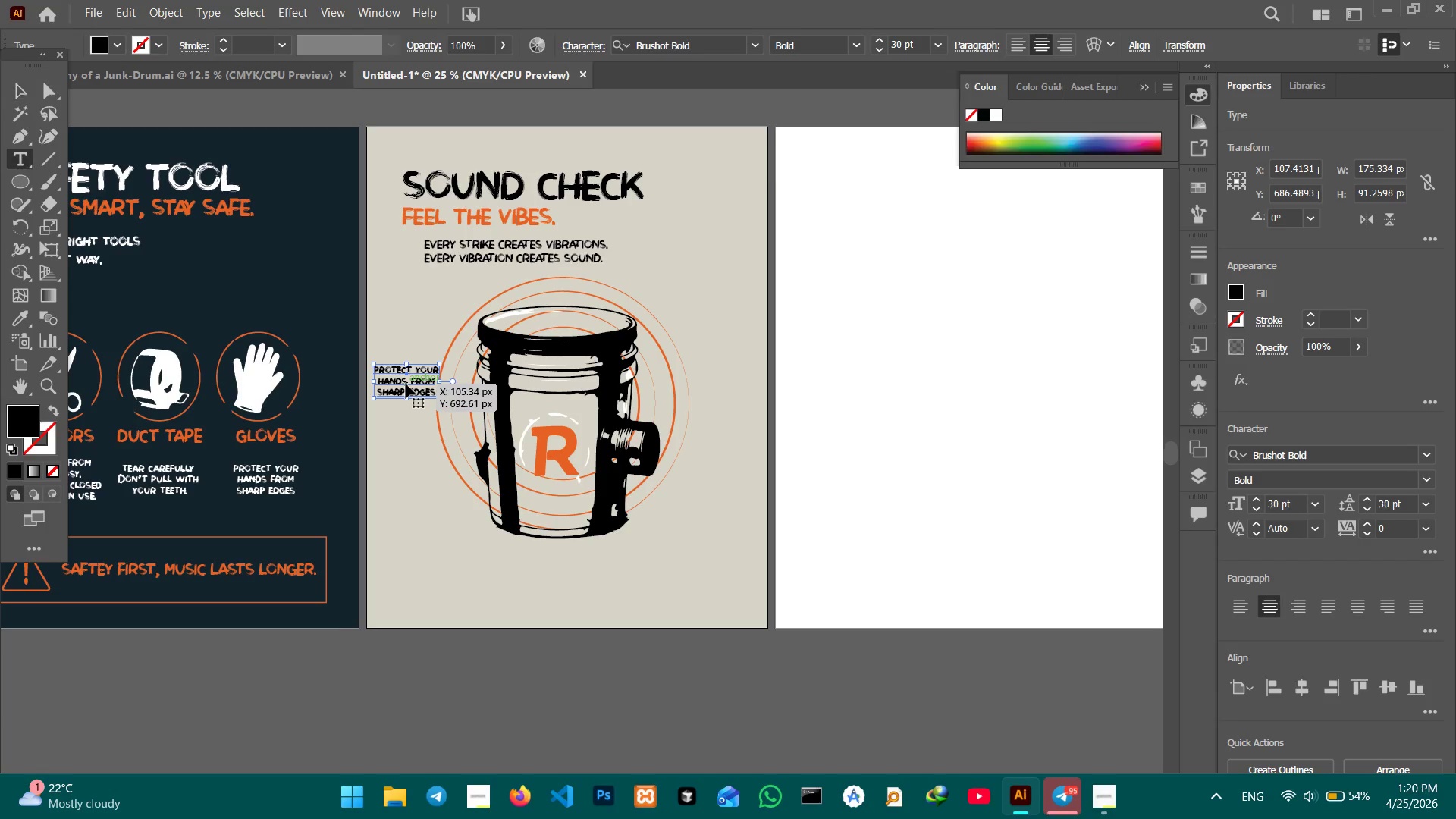 
triple_click([406, 384])
 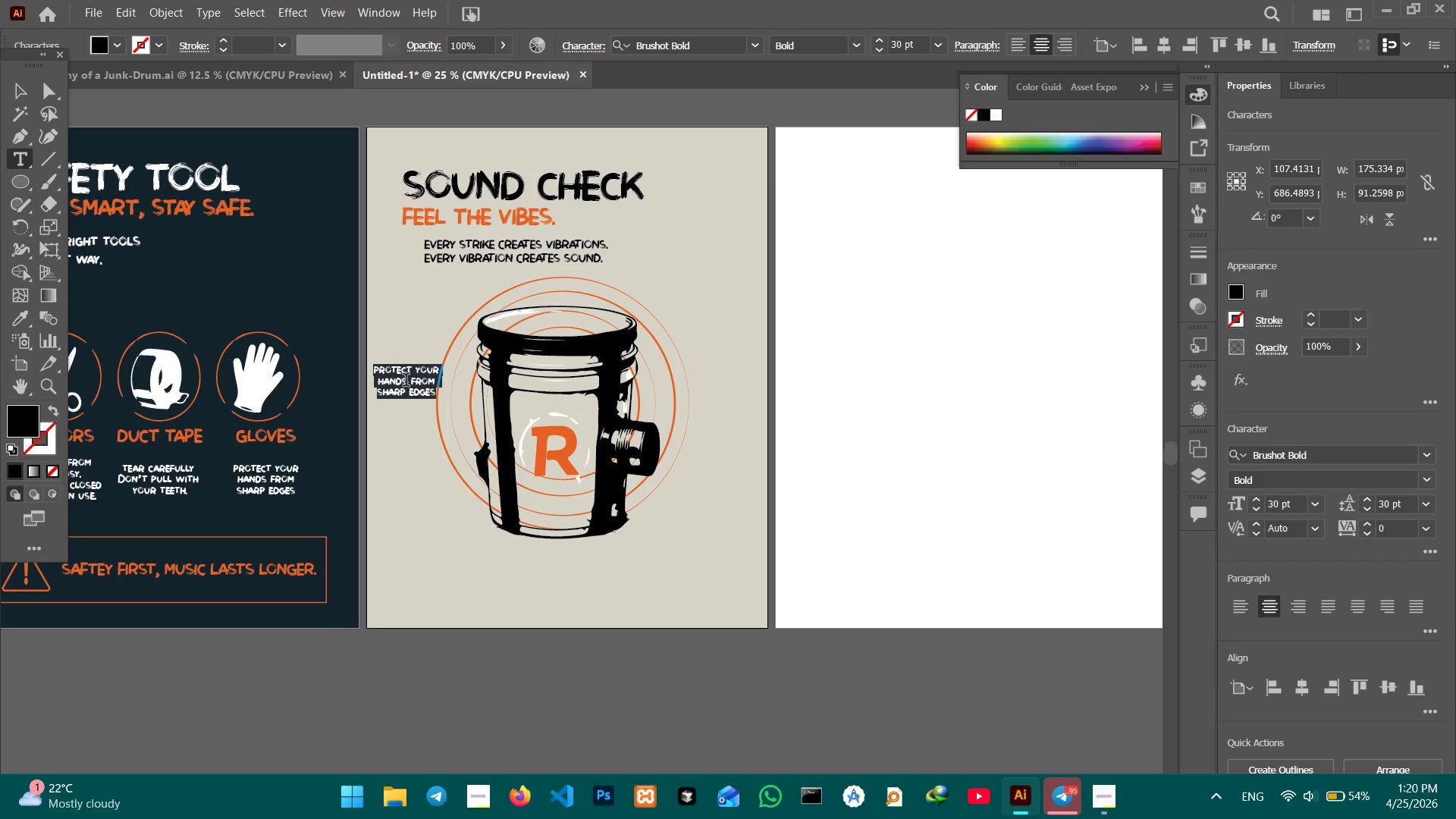 
type(LOW )
 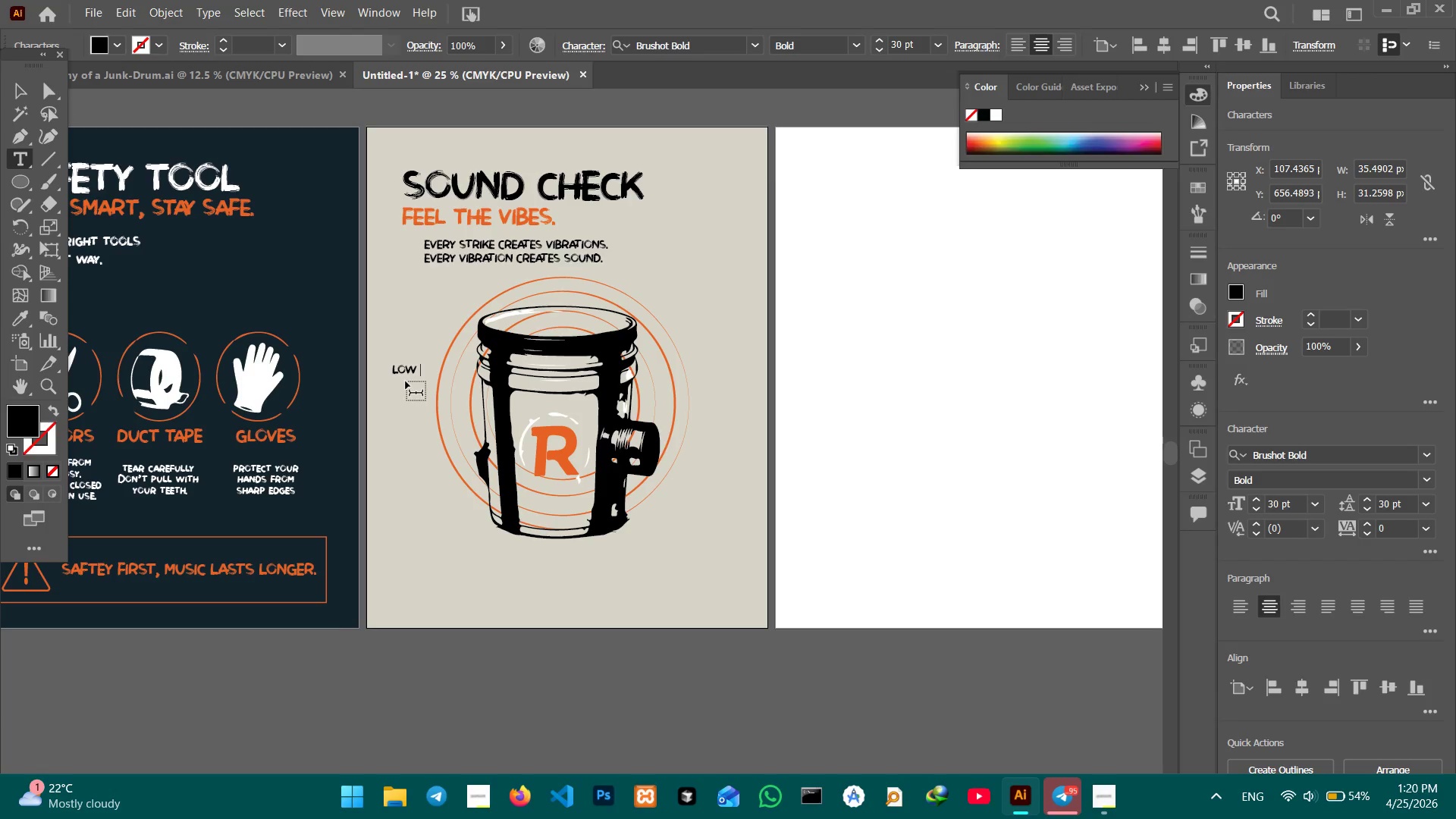 
key(Shift+Enter)
 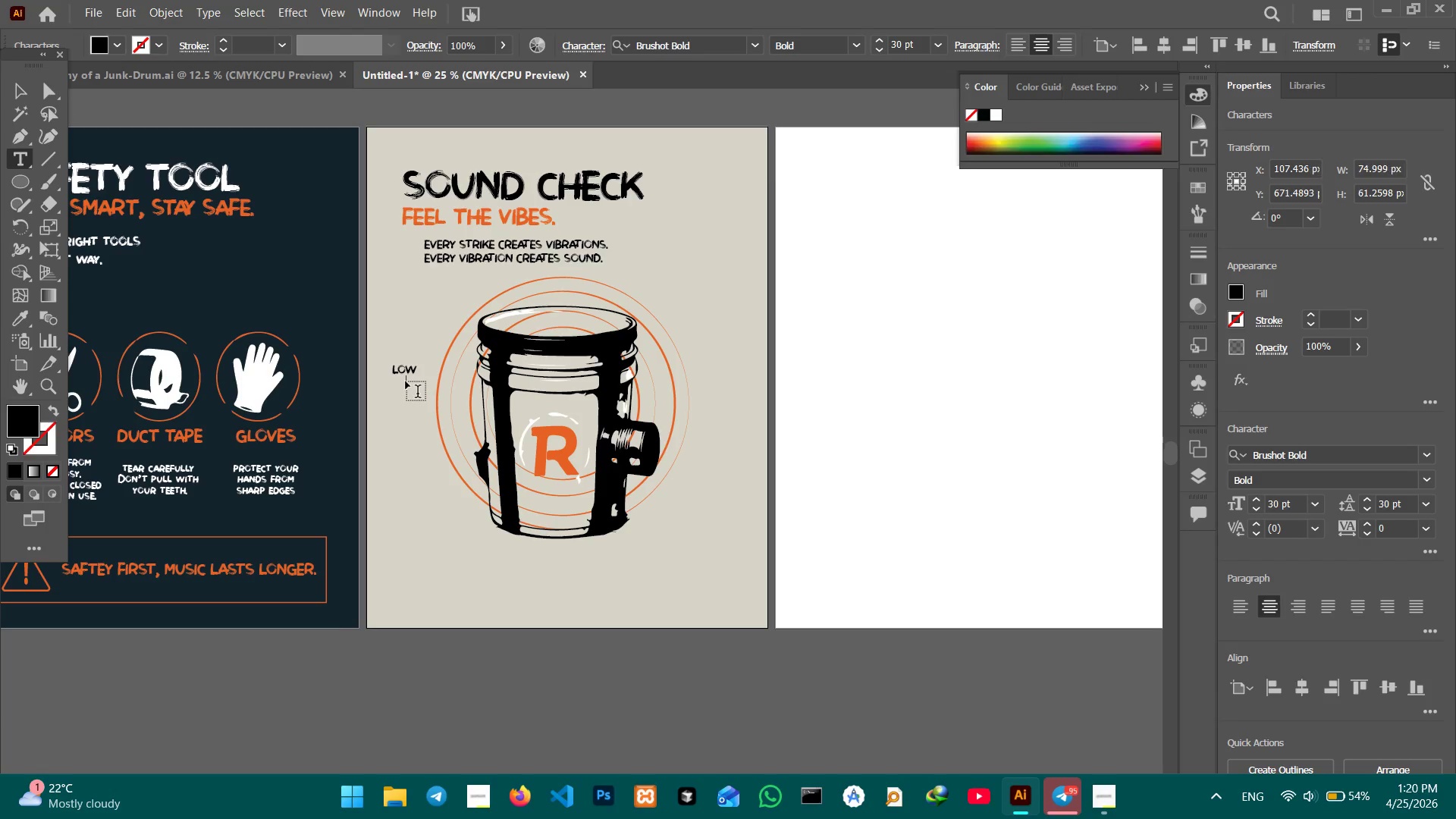 
type(FREQU)
 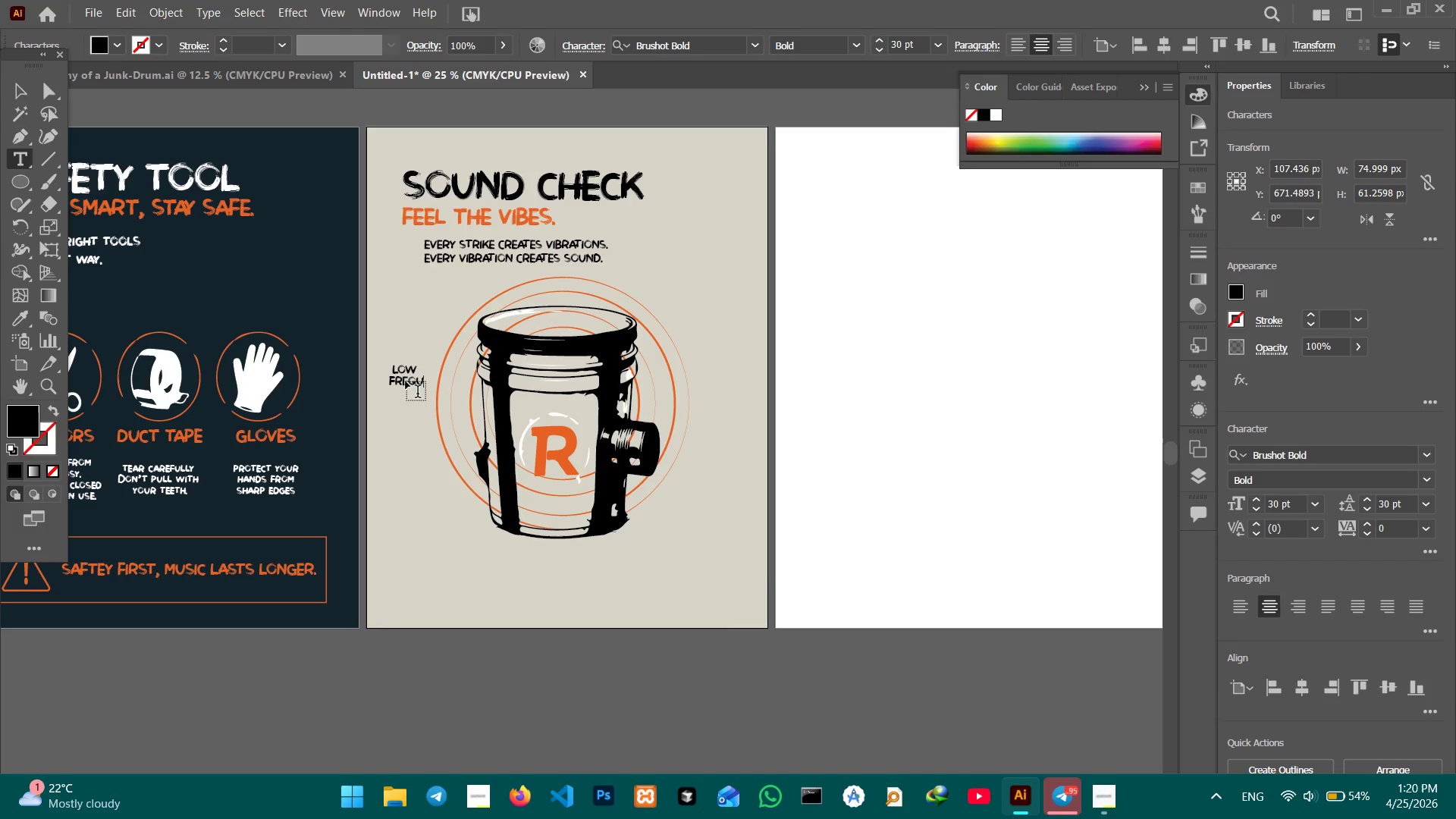 
type(ENCY)
 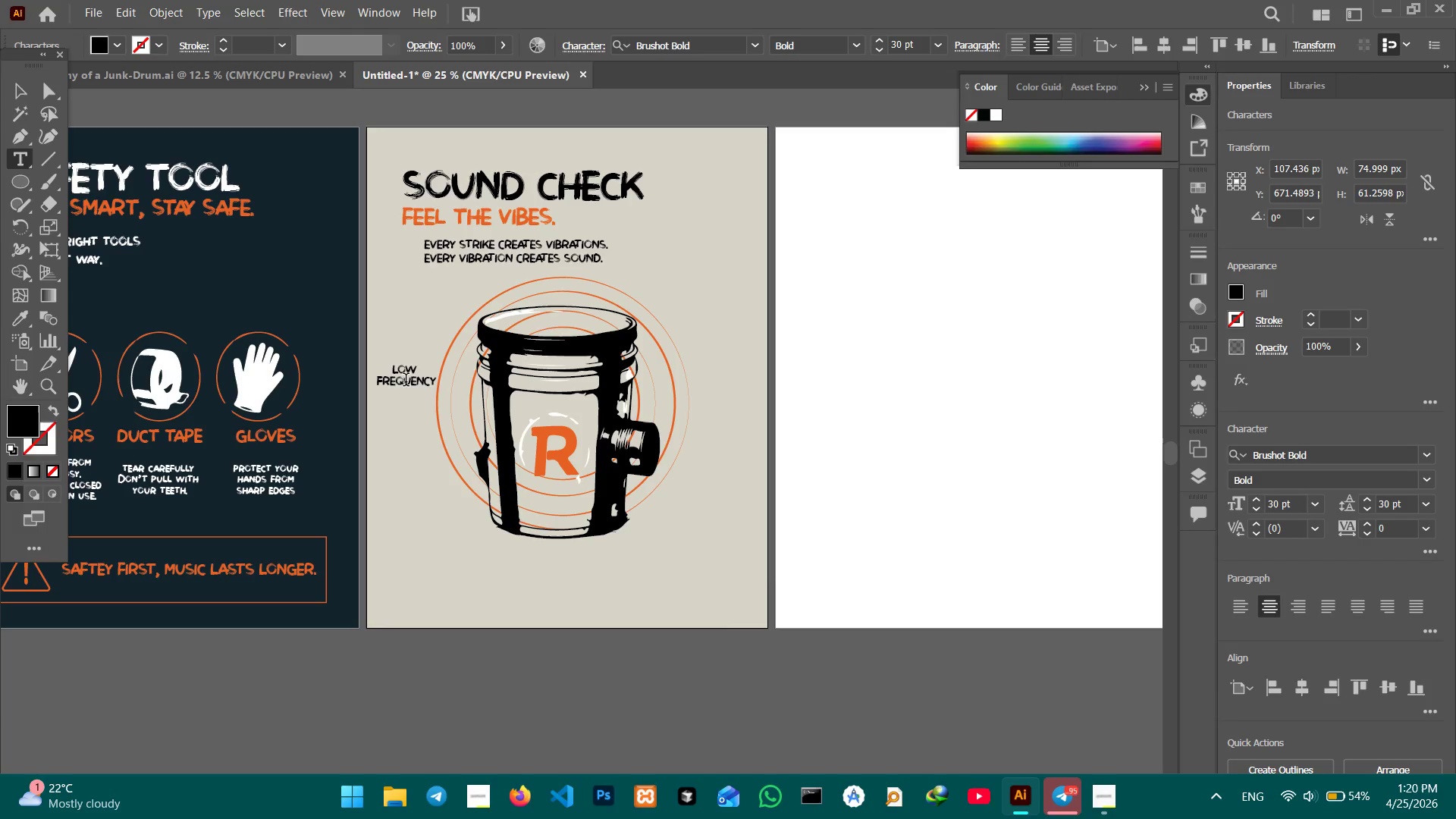 
key(Shift+Enter)
 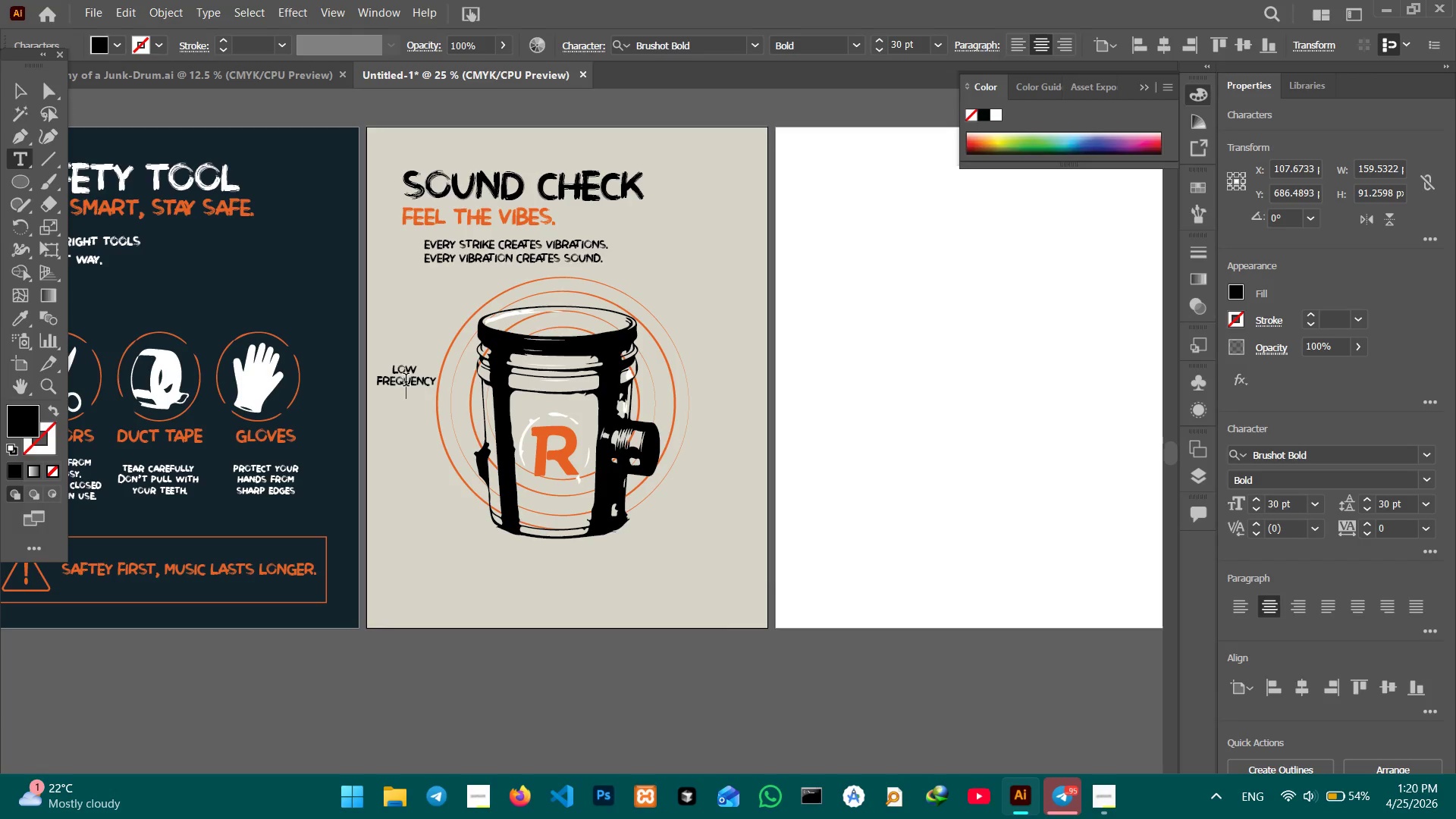 
type((BASS))
 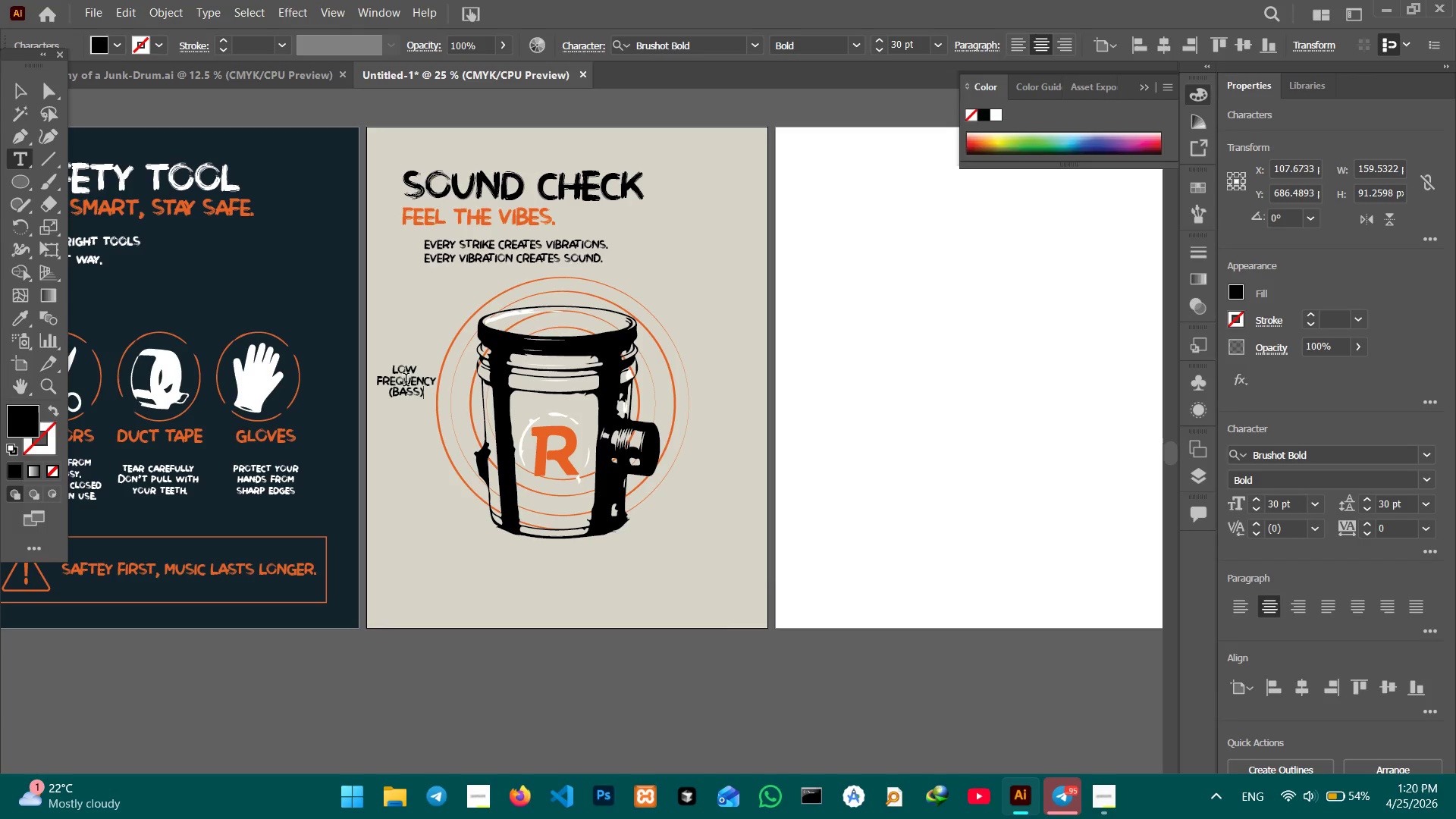 
left_click([27, 90])
 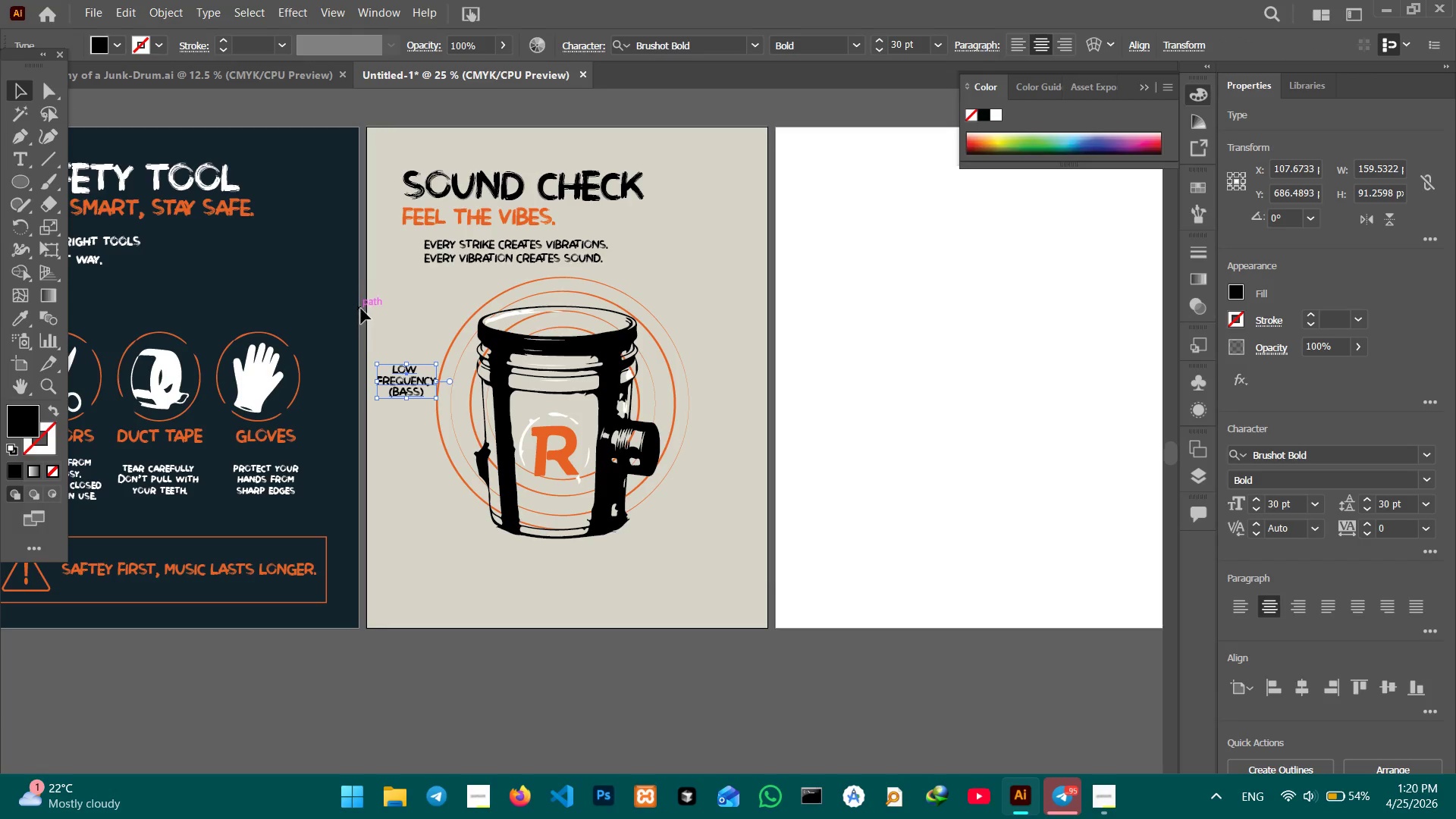 
key(Control+Equal)
 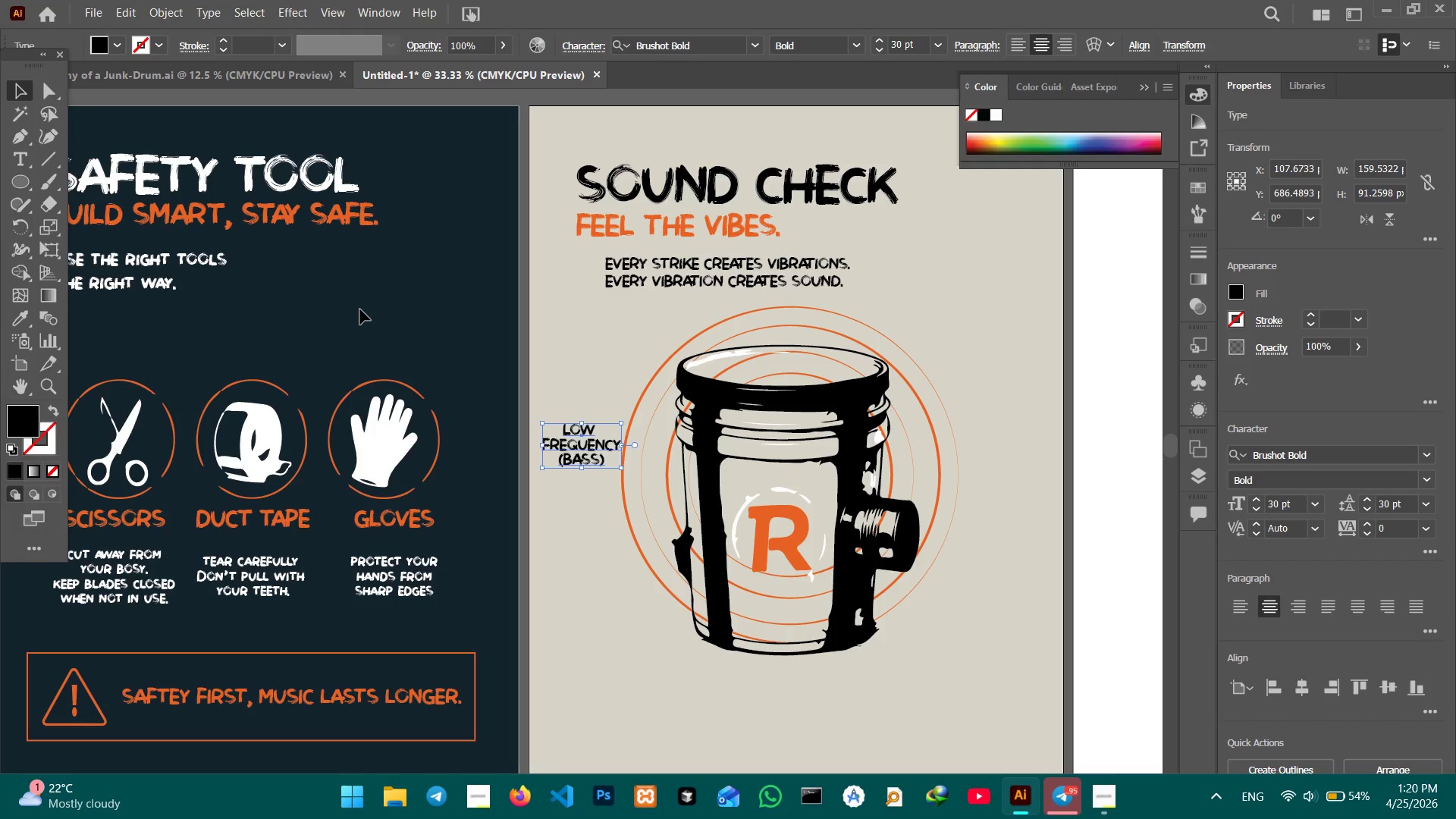 
hold_key(key=Space, duration=1.02)
 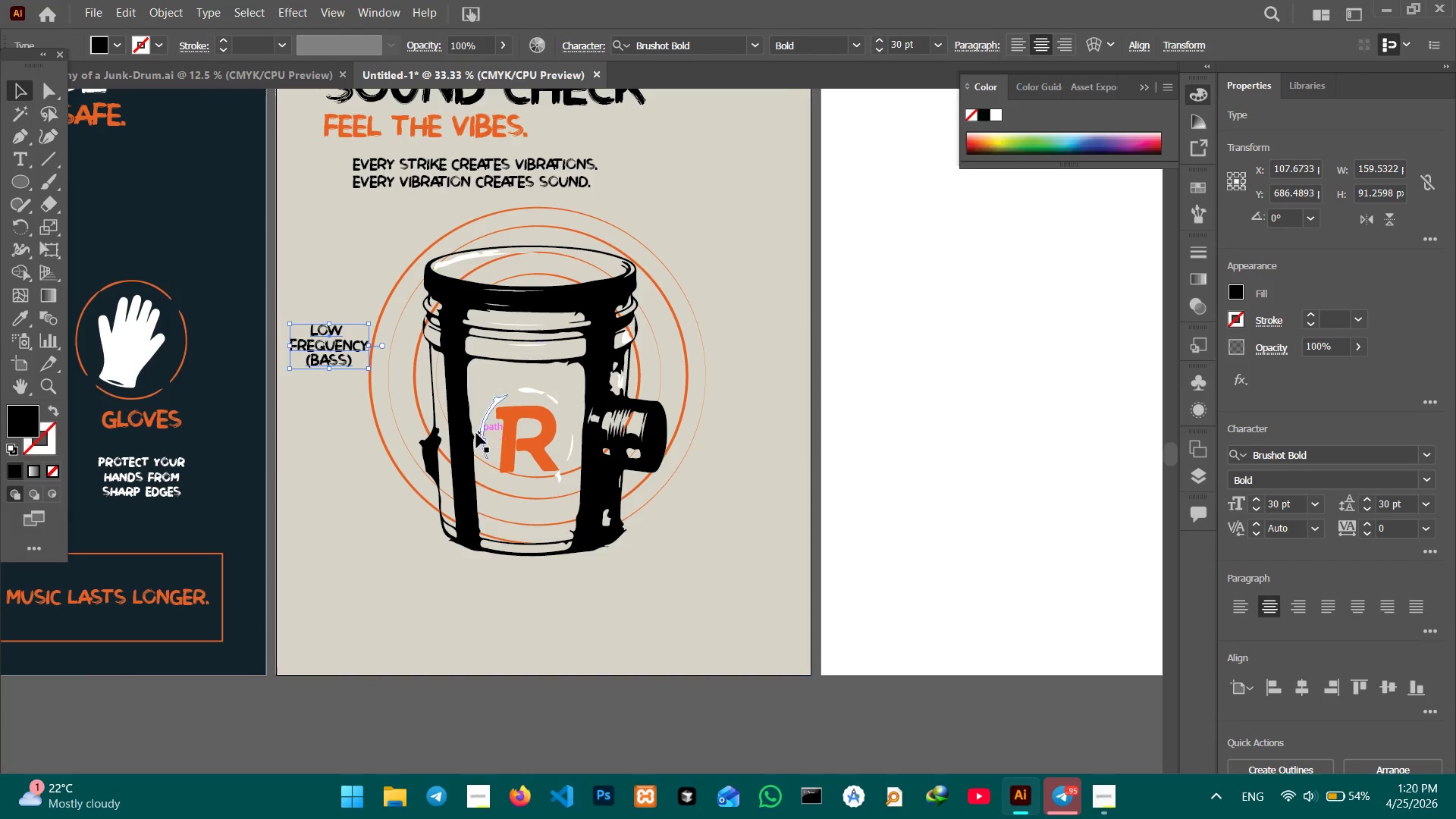 
left_click_drag(start_coordinate=[716, 596], to_coordinate=[463, 497])
 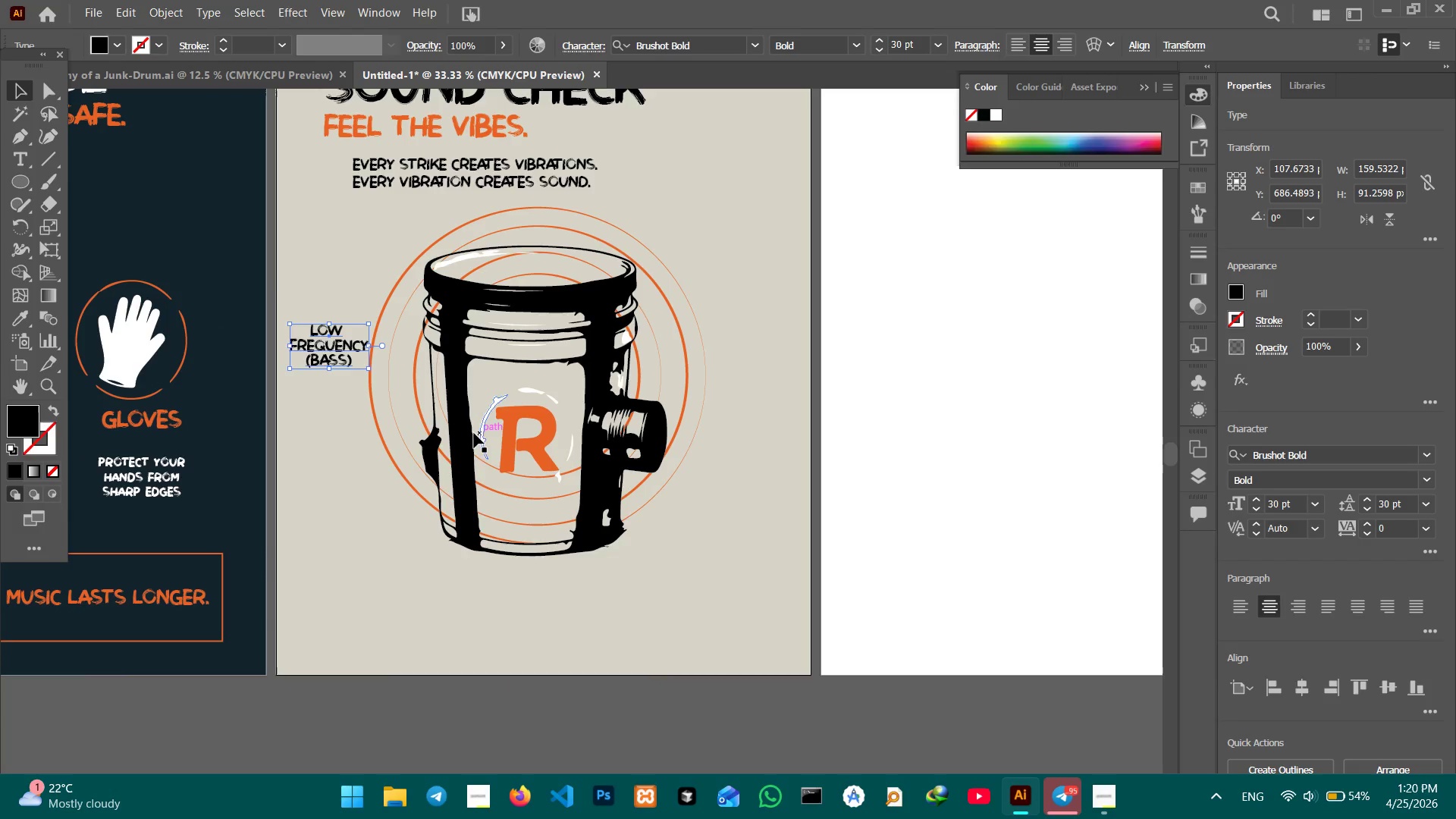 
left_click([463, 435])
 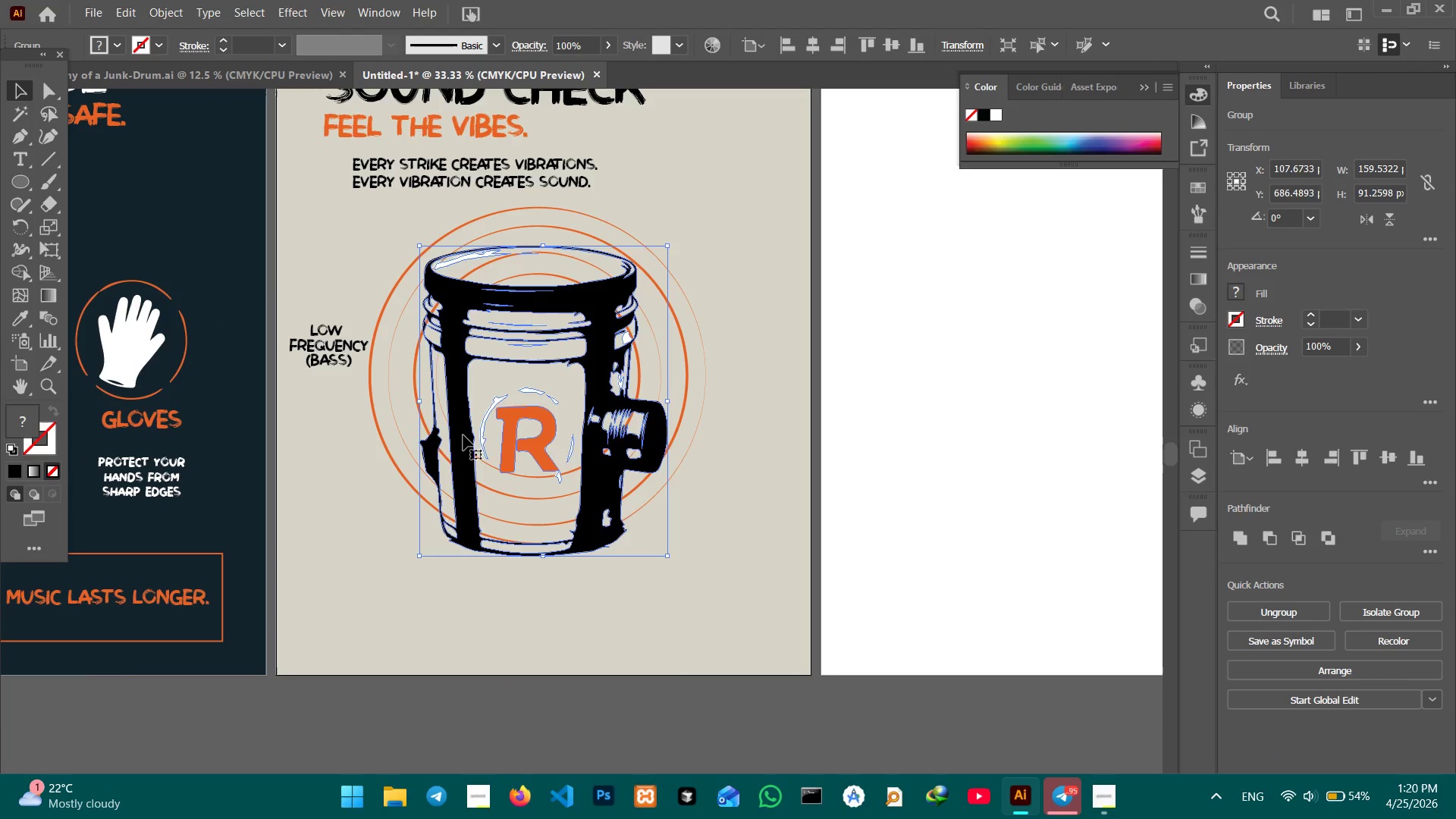 
hold_key(key=ShiftLeft, duration=1.22)
left_click([683, 399])
 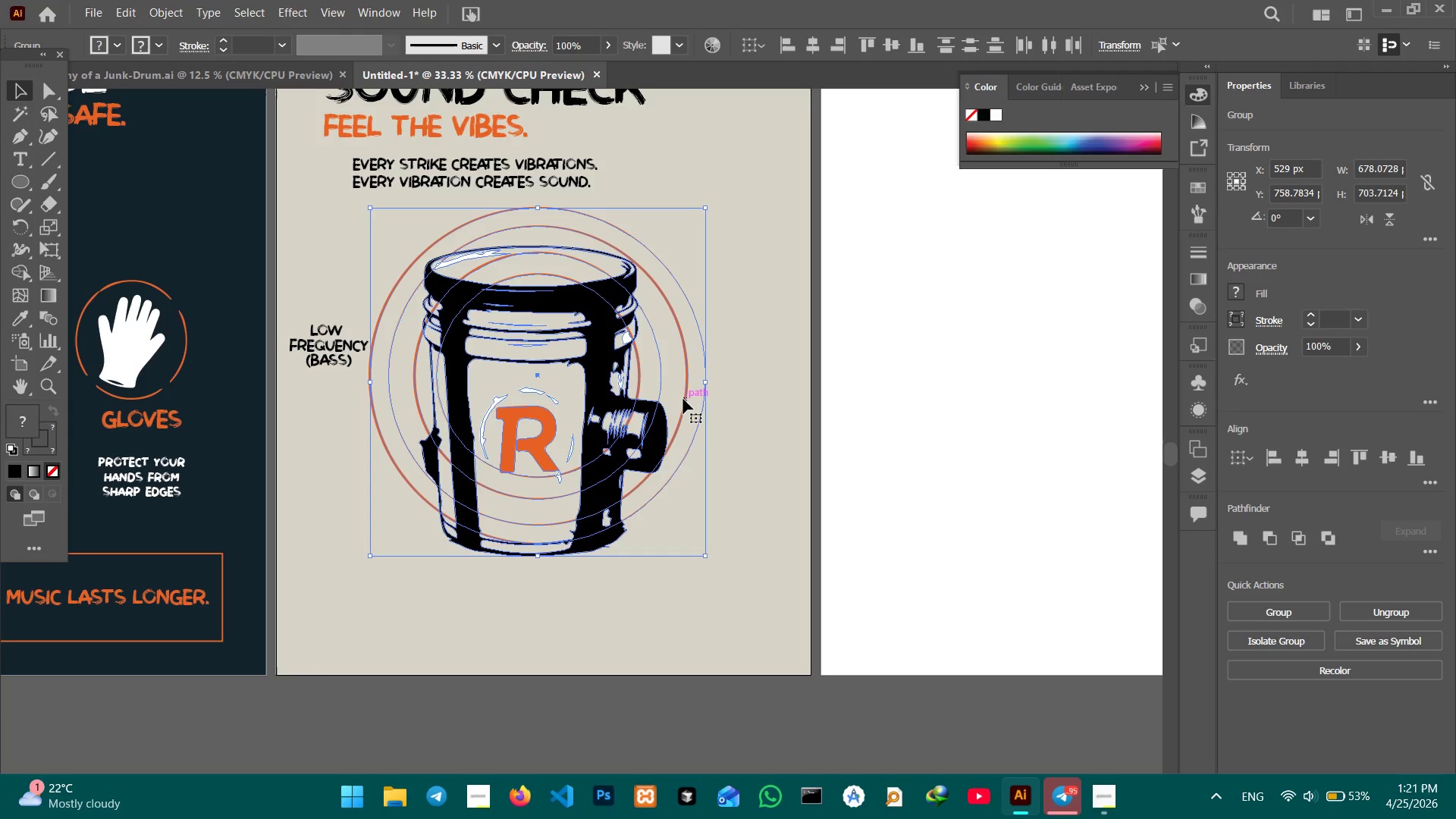 
wait(35.38)
 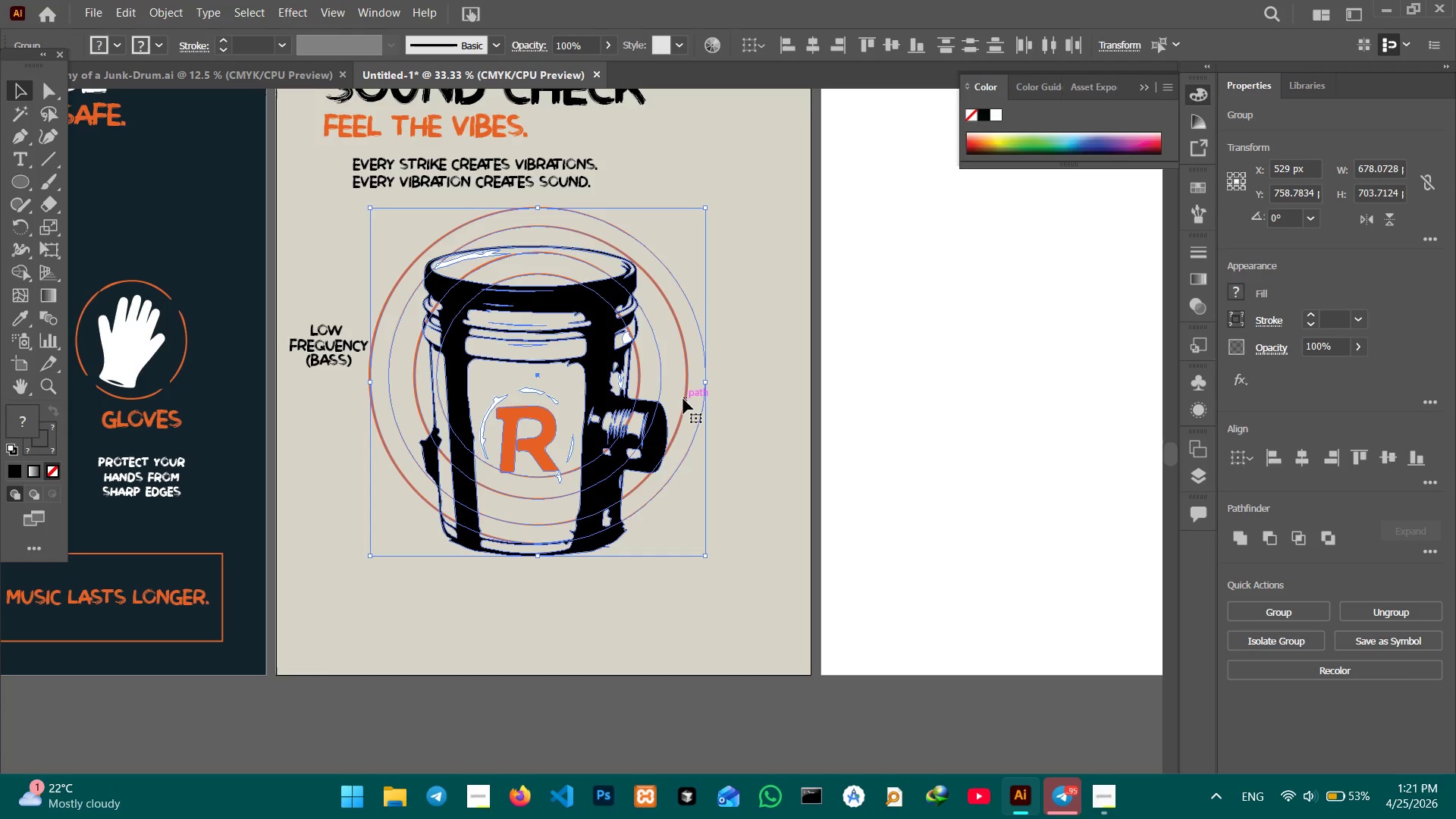 
hold_key(key=ControlLeft, duration=0.56)
 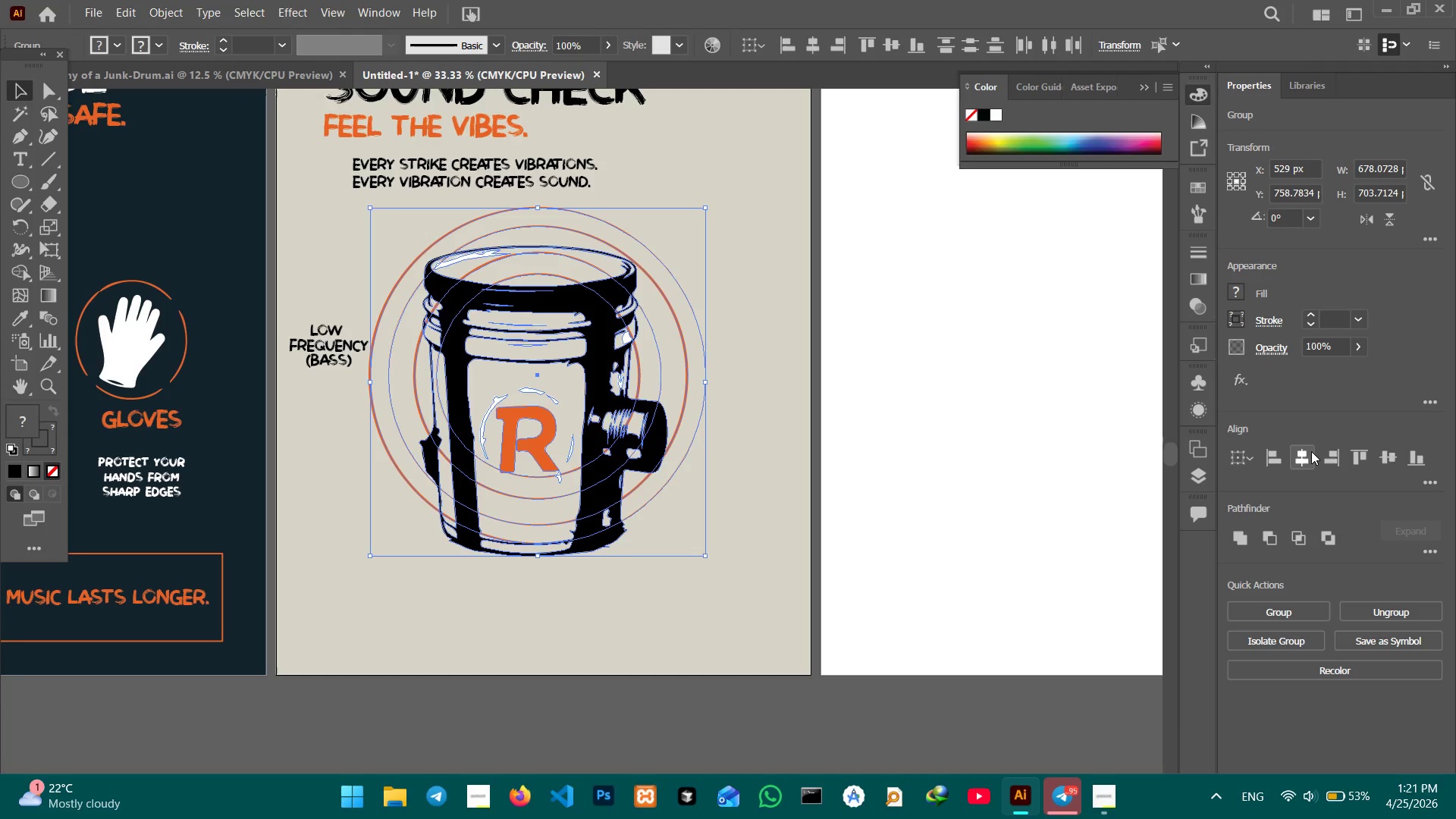 
left_click([1306, 450])
 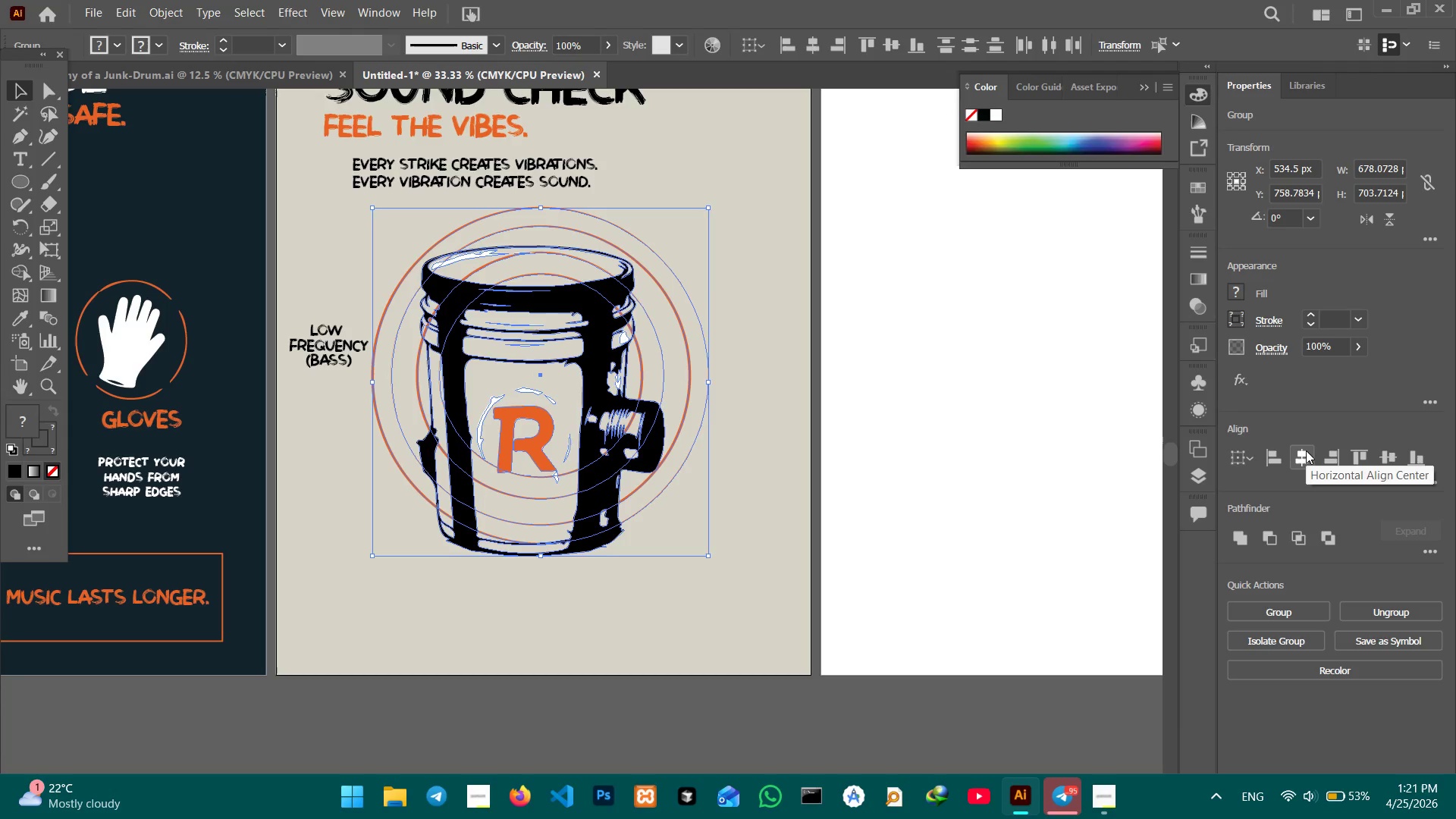 
key(Control+Z)
 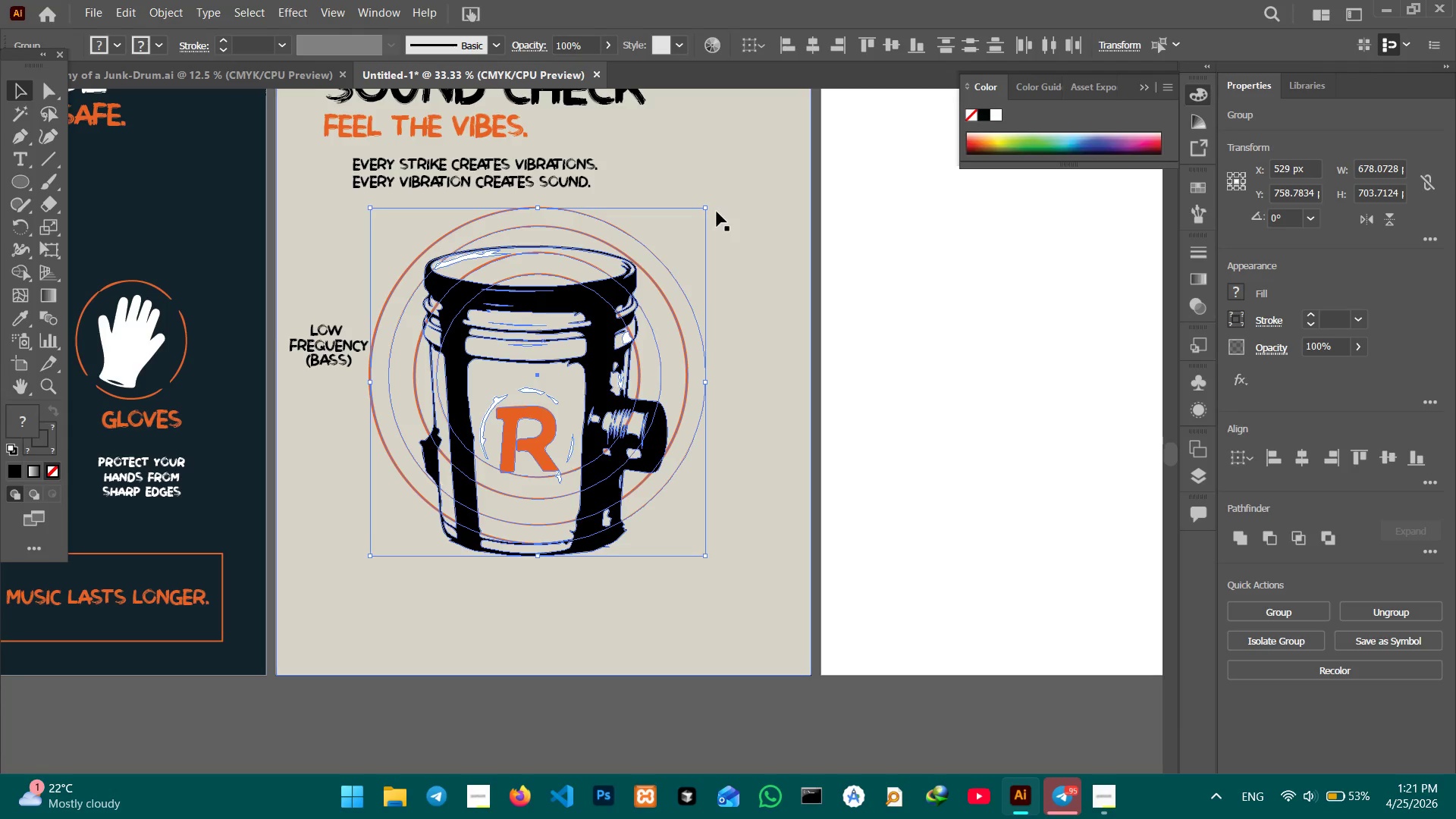 
hold_key(key=ShiftLeft, duration=1.34)
left_click_drag(start_coordinate=[706, 209], to_coordinate=[685, 218])
 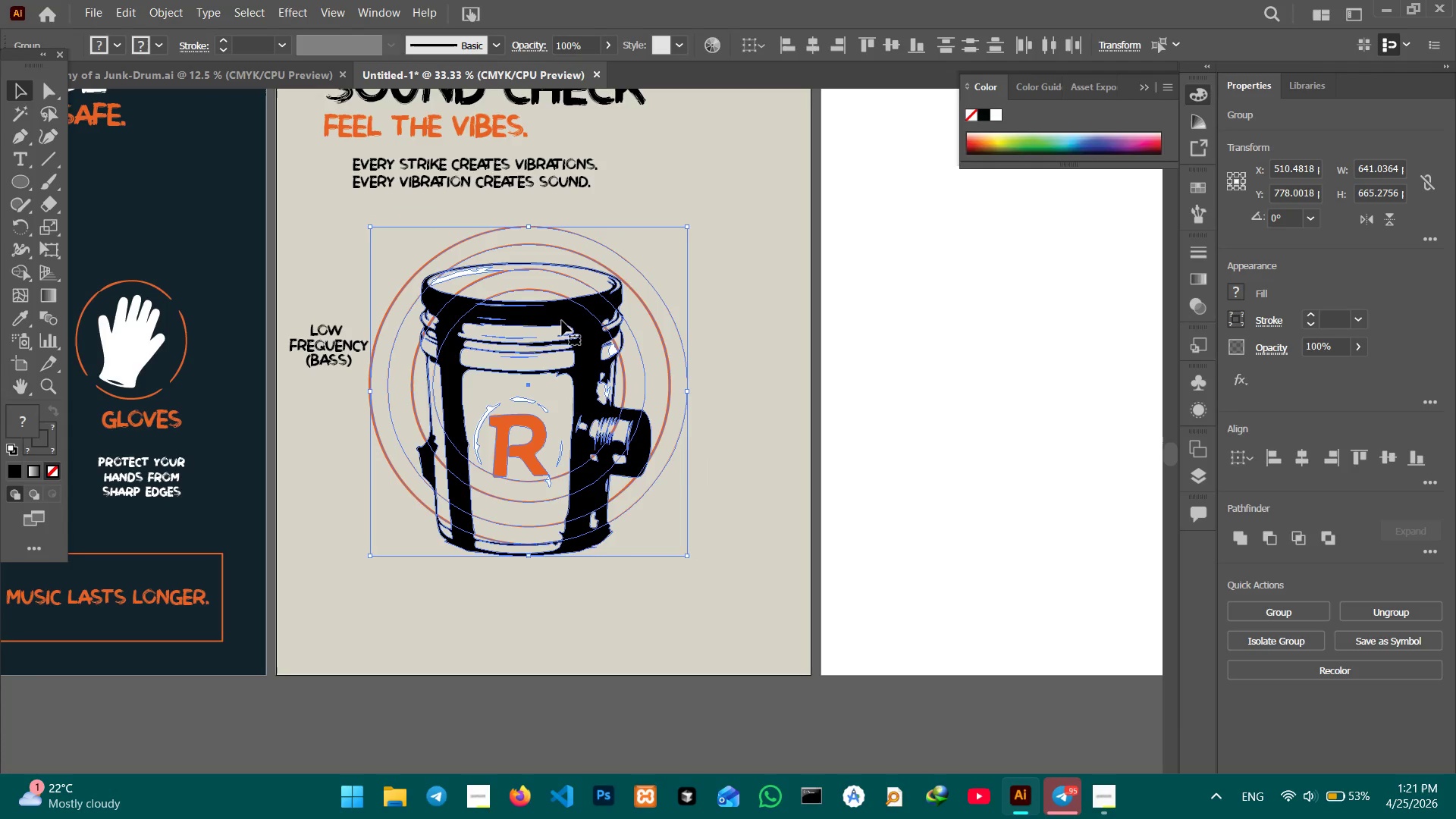 
left_click_drag(start_coordinate=[565, 319], to_coordinate=[589, 303])
 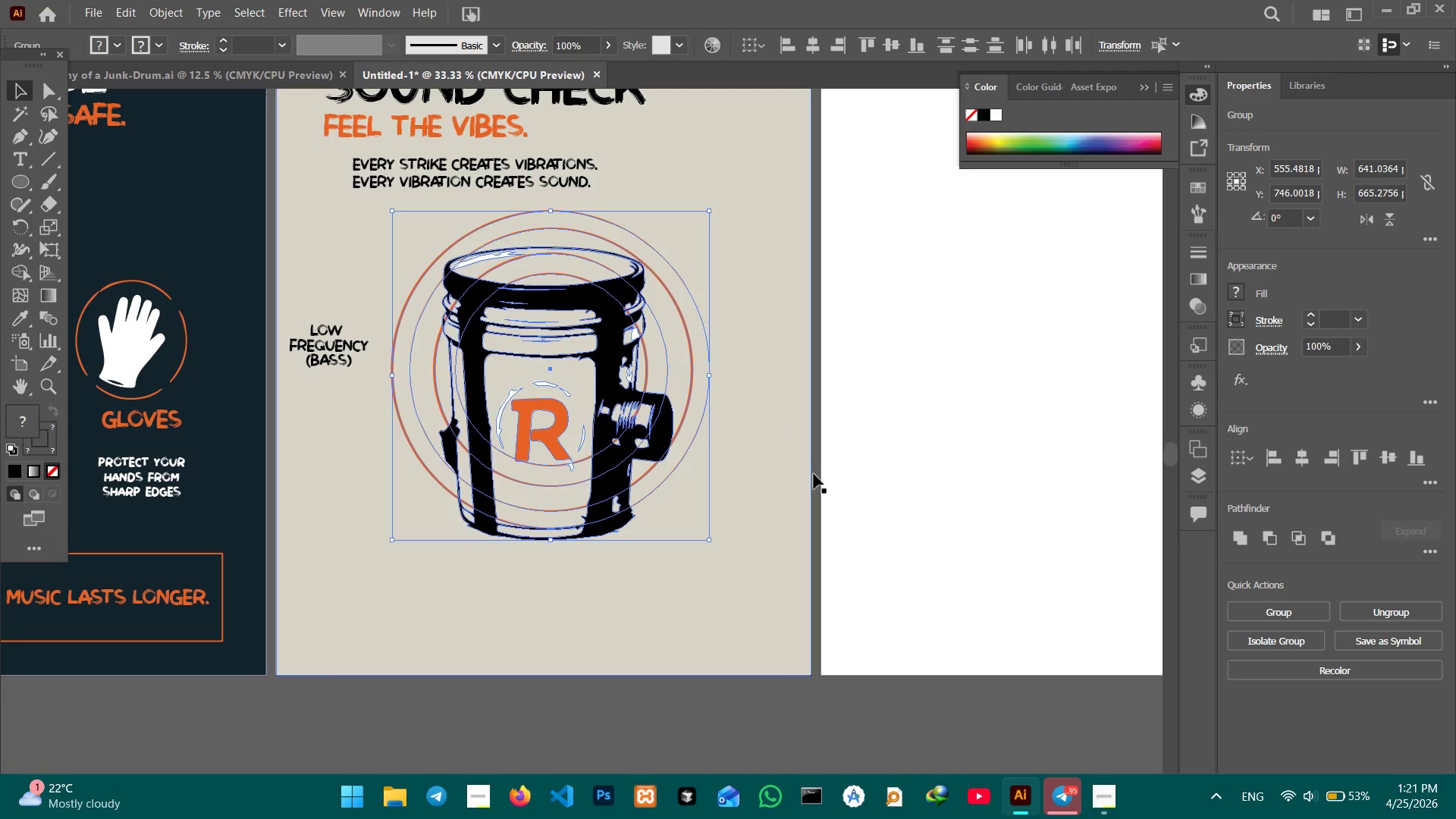 
left_click([934, 542])
 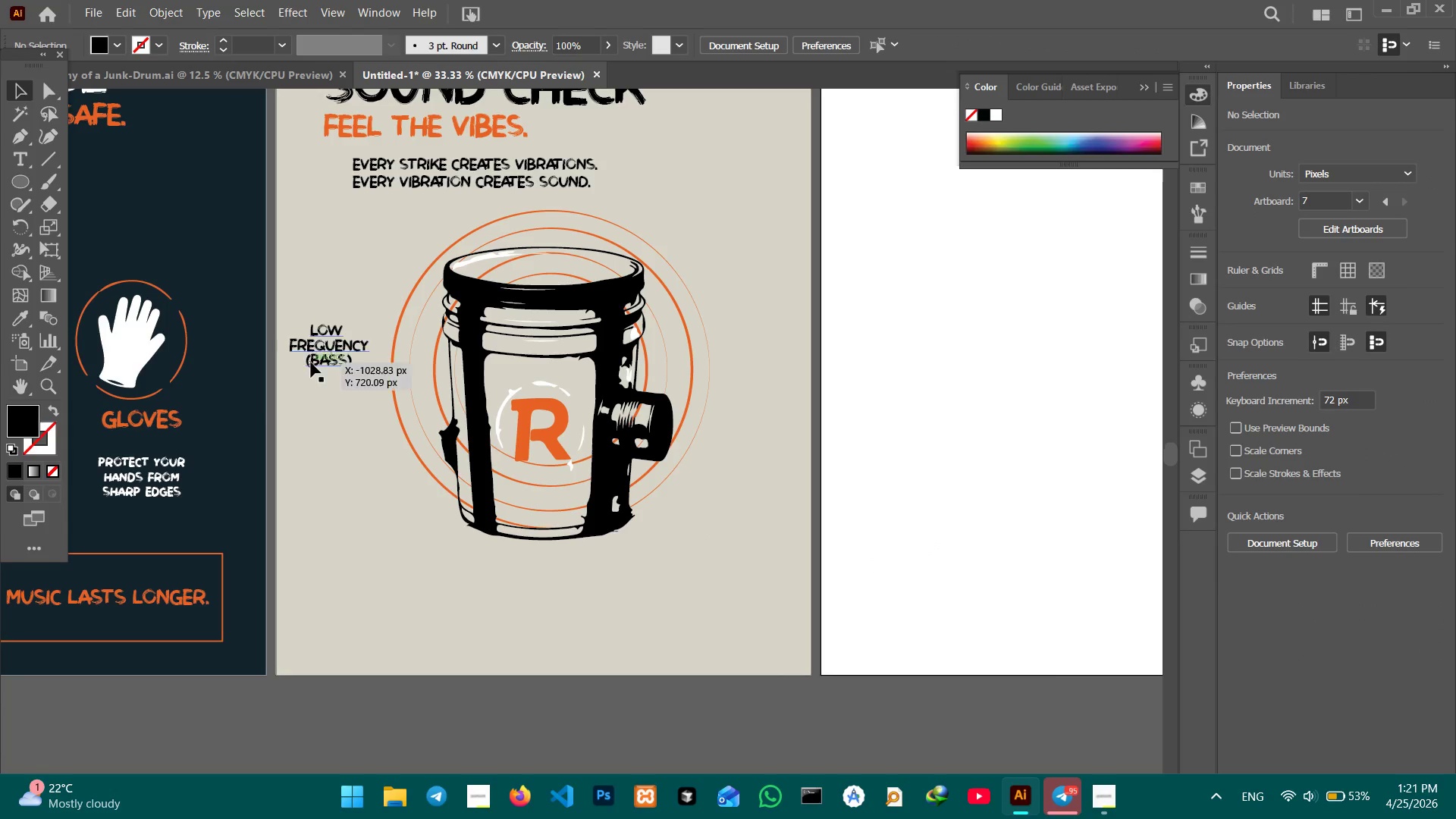 
left_click_drag(start_coordinate=[324, 354], to_coordinate=[340, 350])
 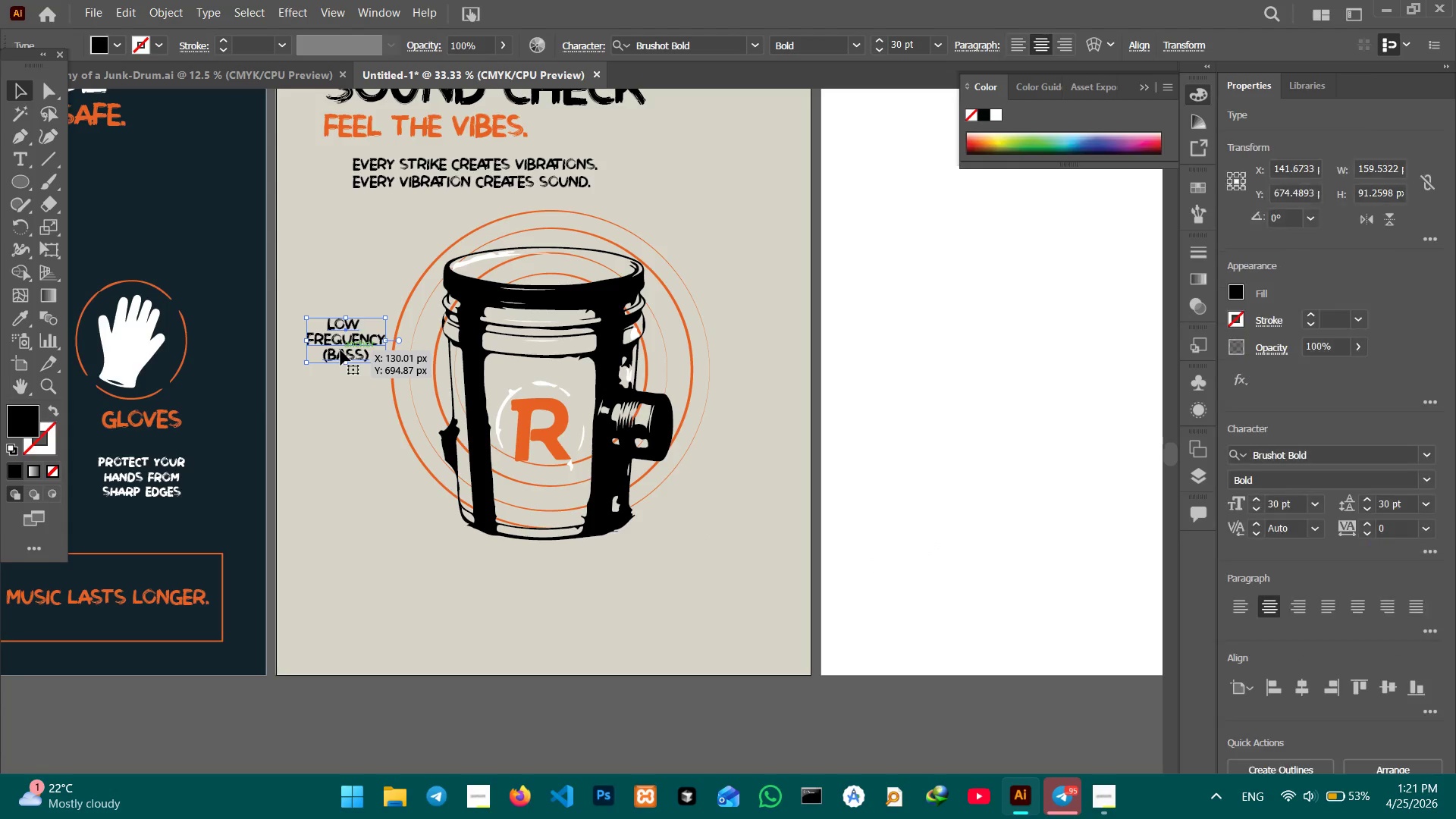 
key(Control+C)
 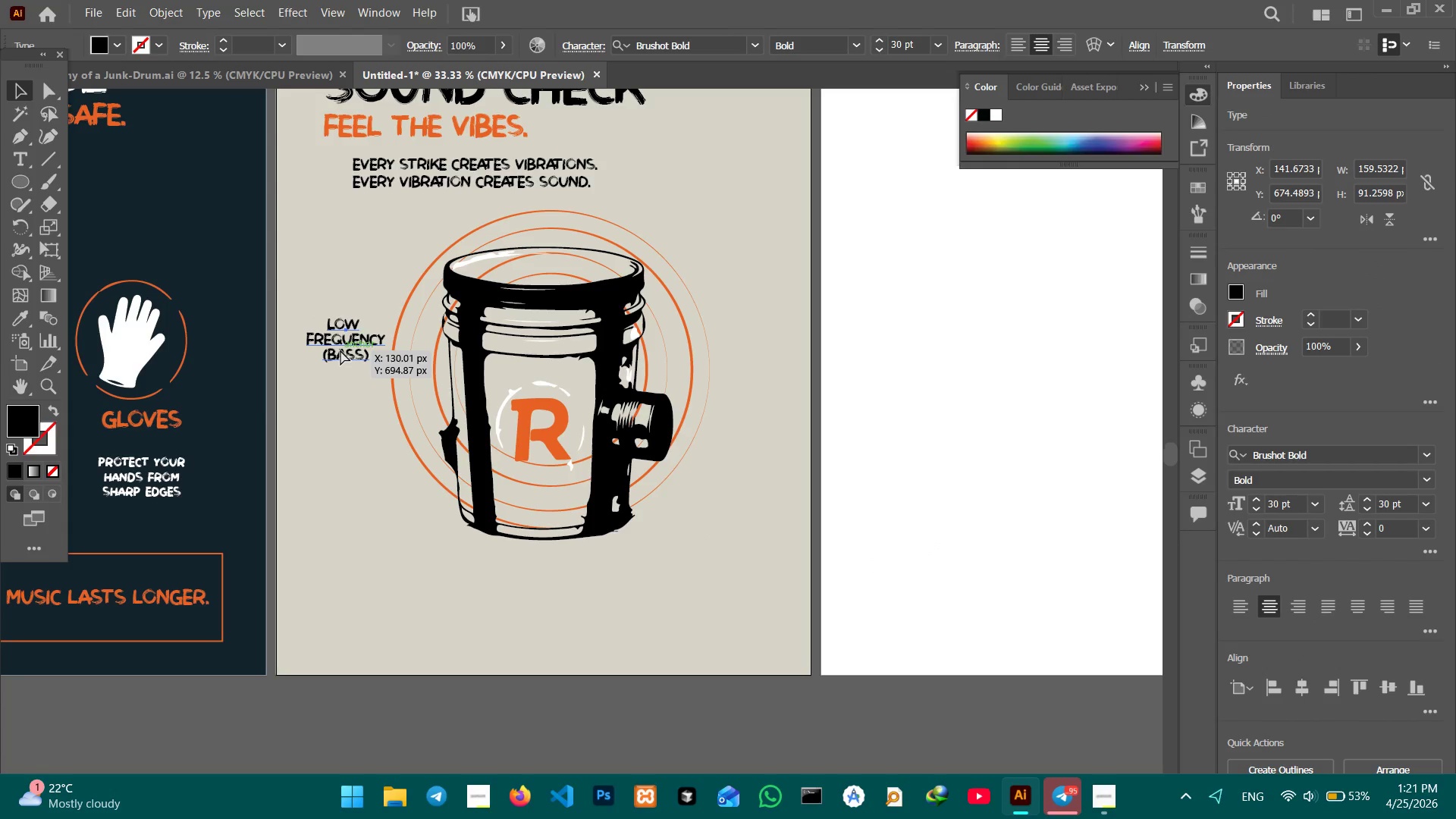 
key(Control+V)
 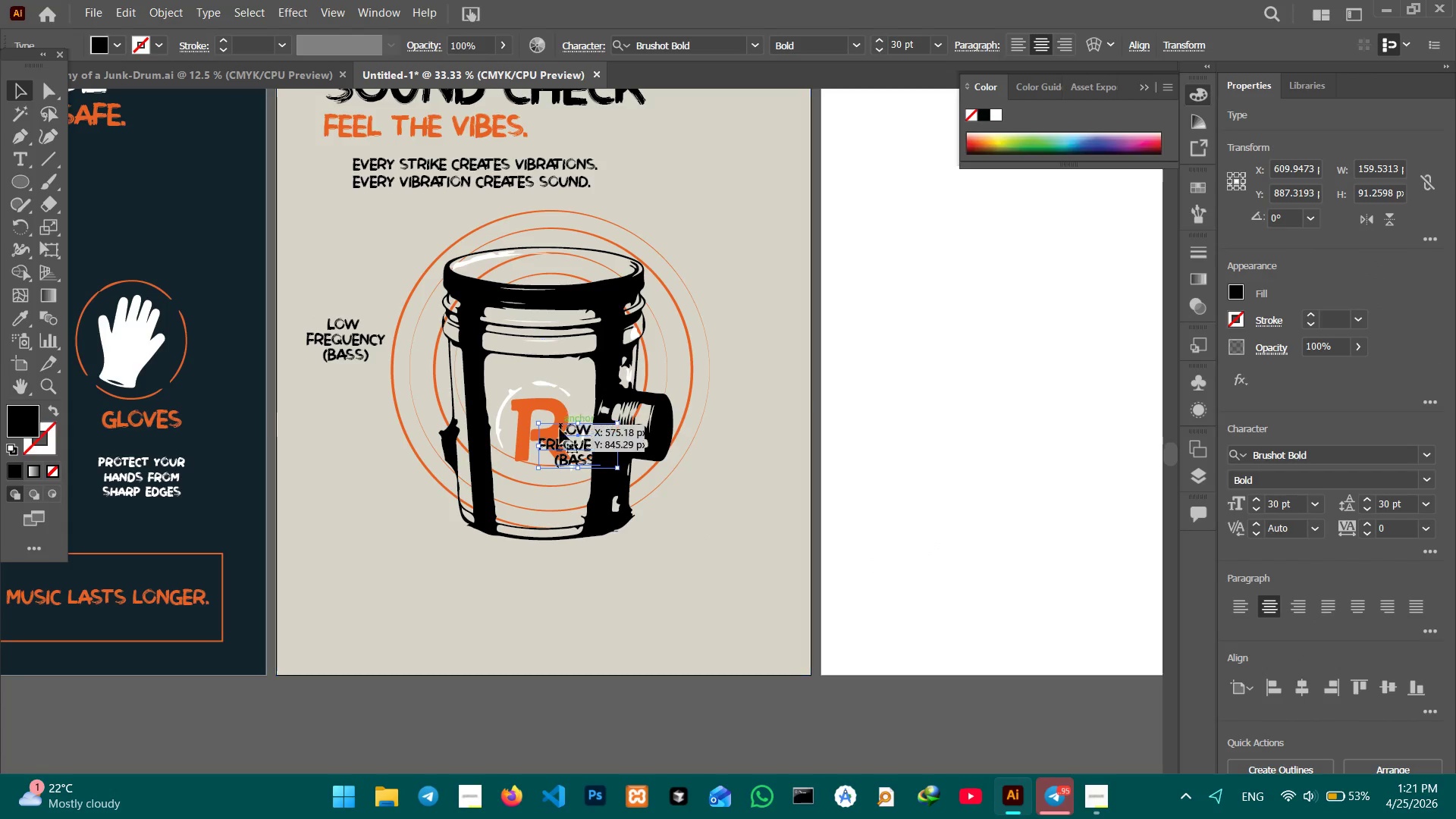 
left_click_drag(start_coordinate=[582, 446], to_coordinate=[764, 344])
 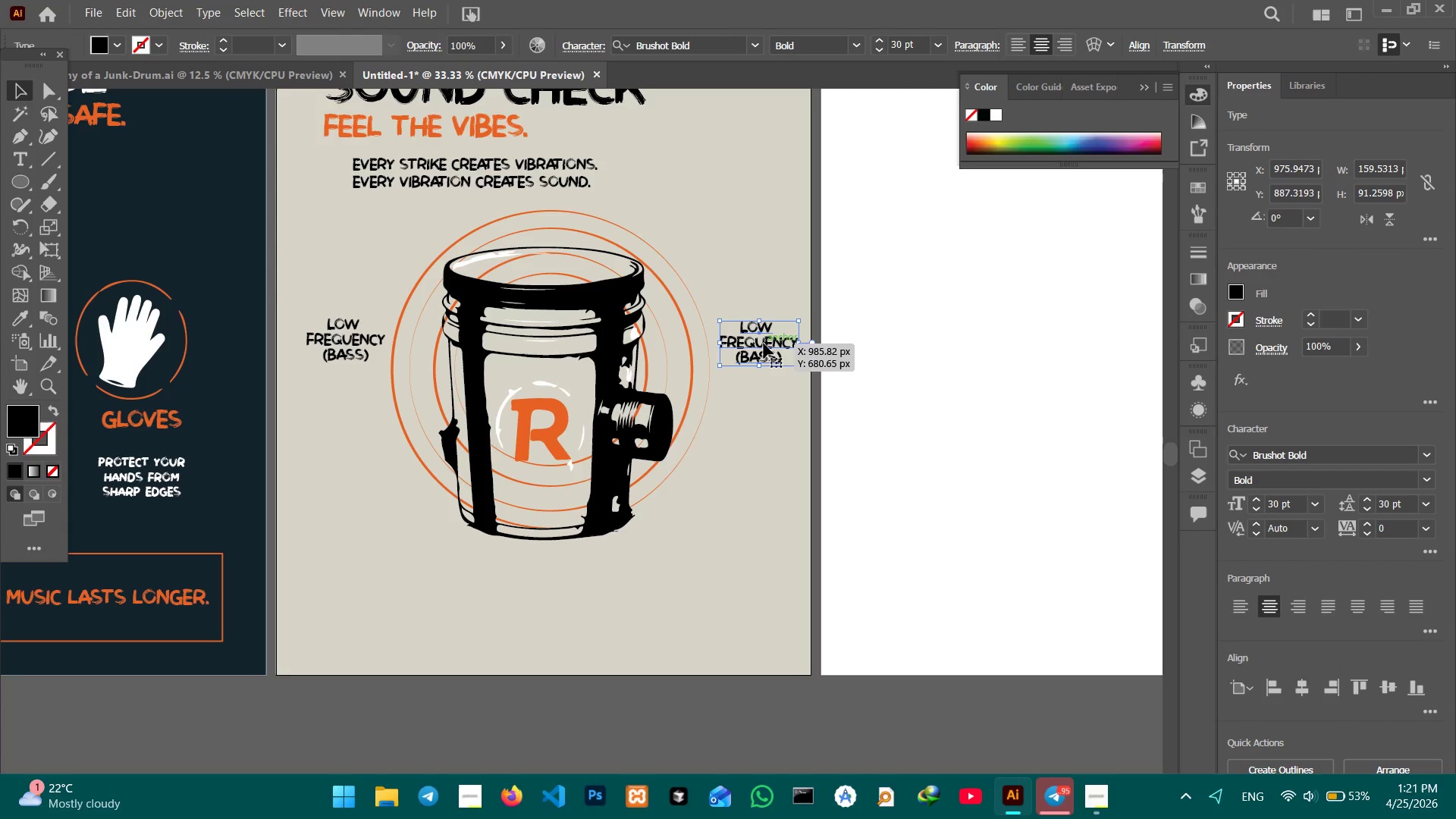 
double_click([764, 344])
 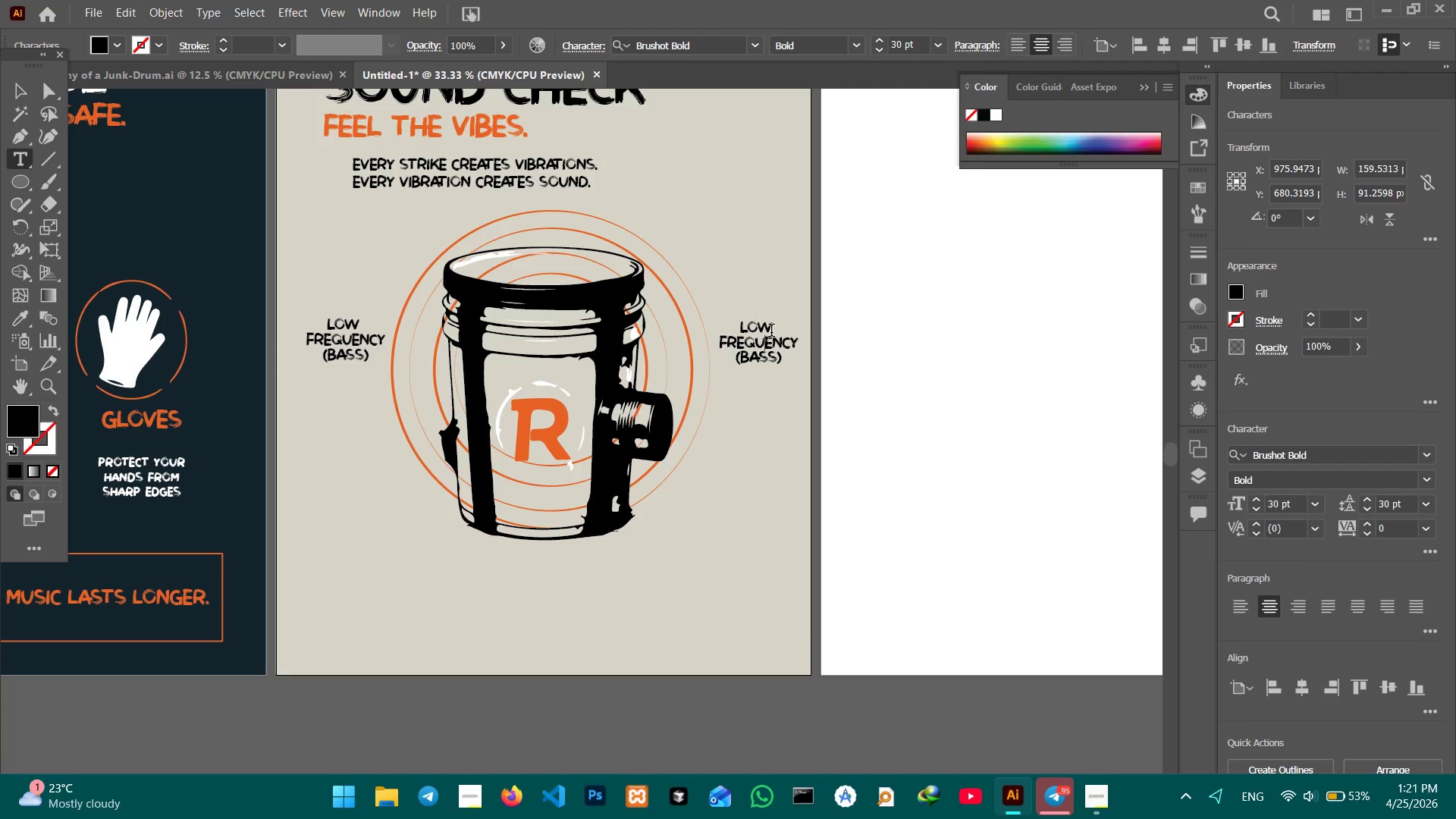 
double_click([771, 332])
 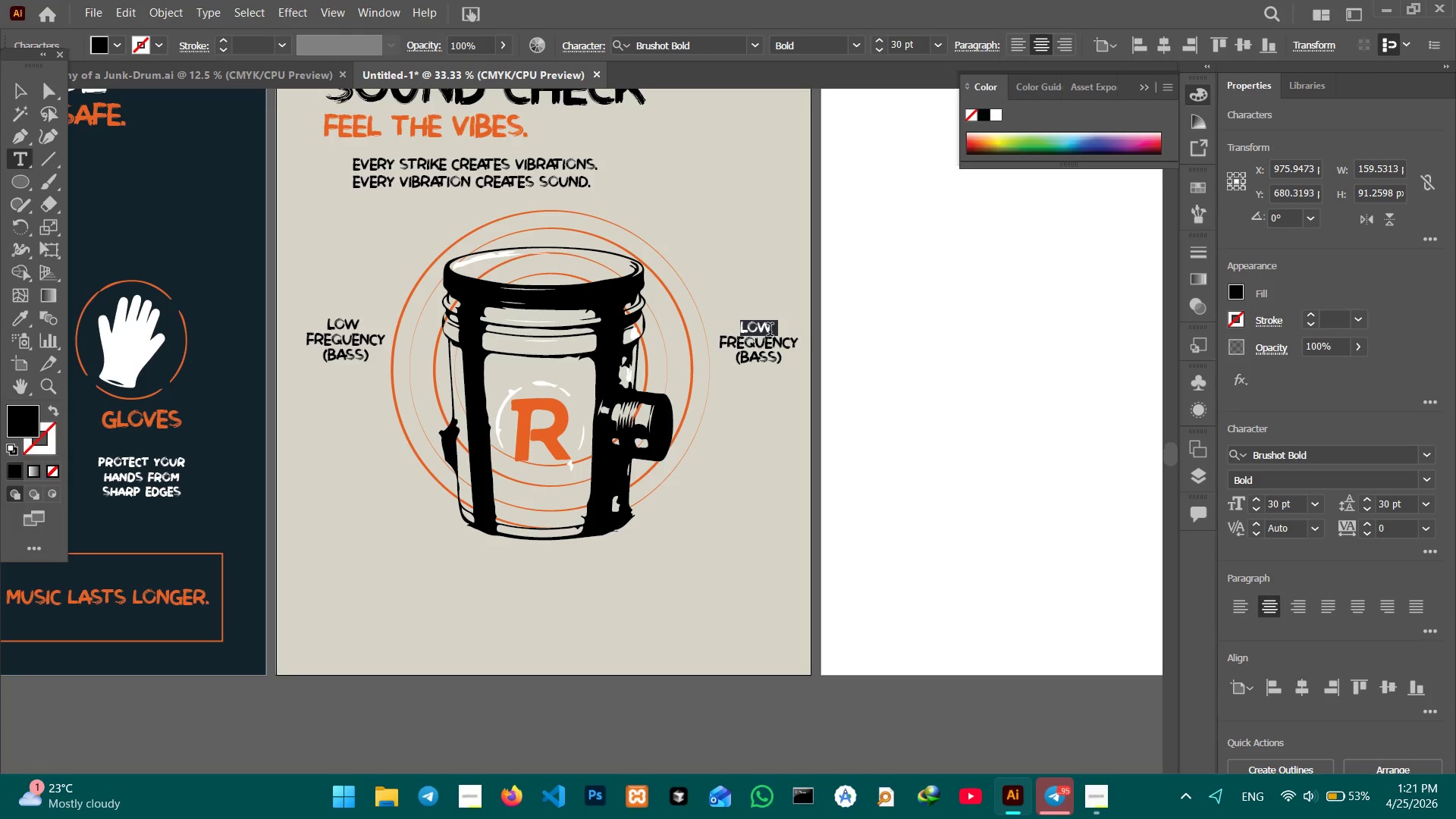 
type(HIGH)
 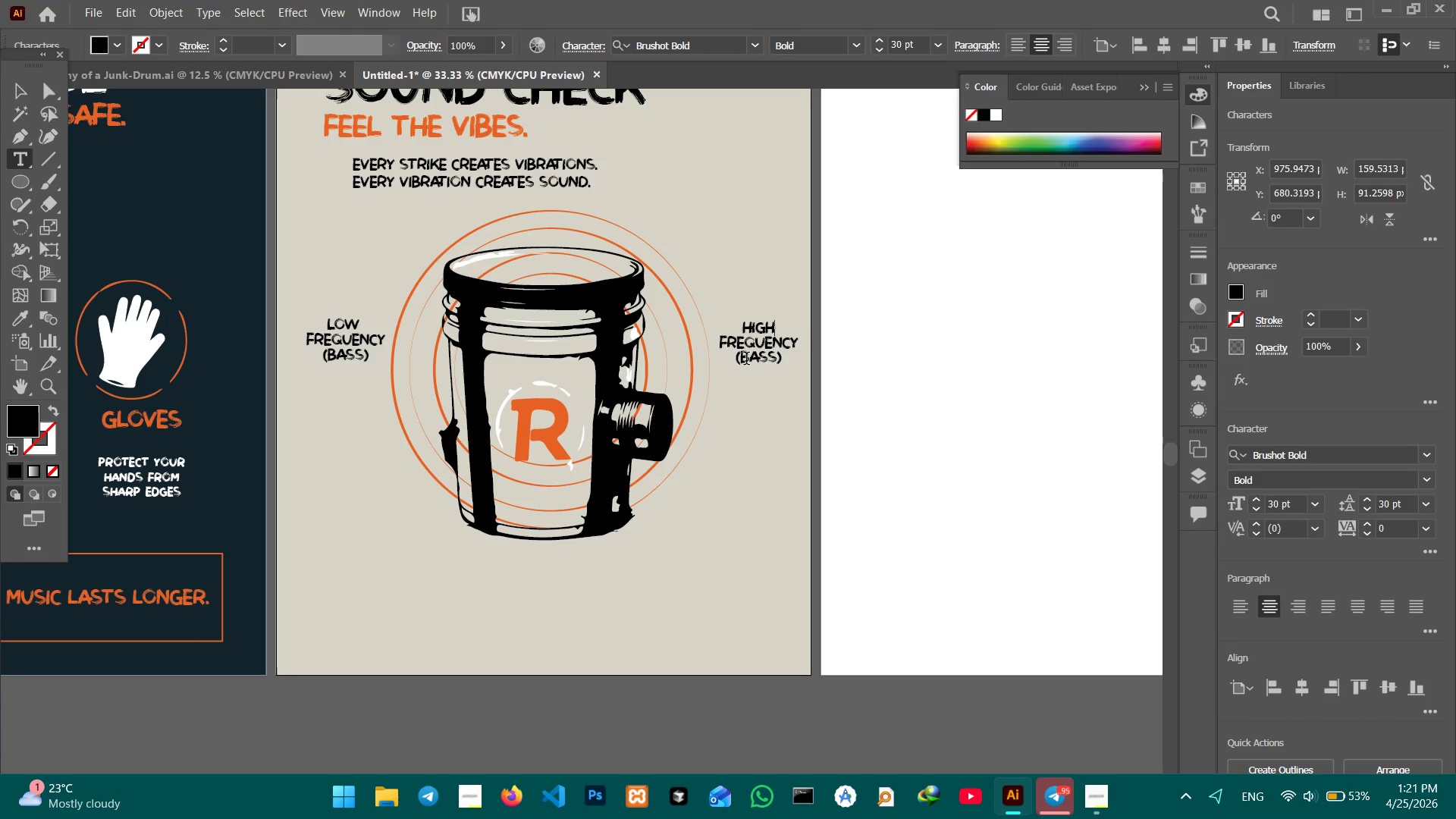 
left_click_drag(start_coordinate=[742, 361], to_coordinate=[777, 365])
 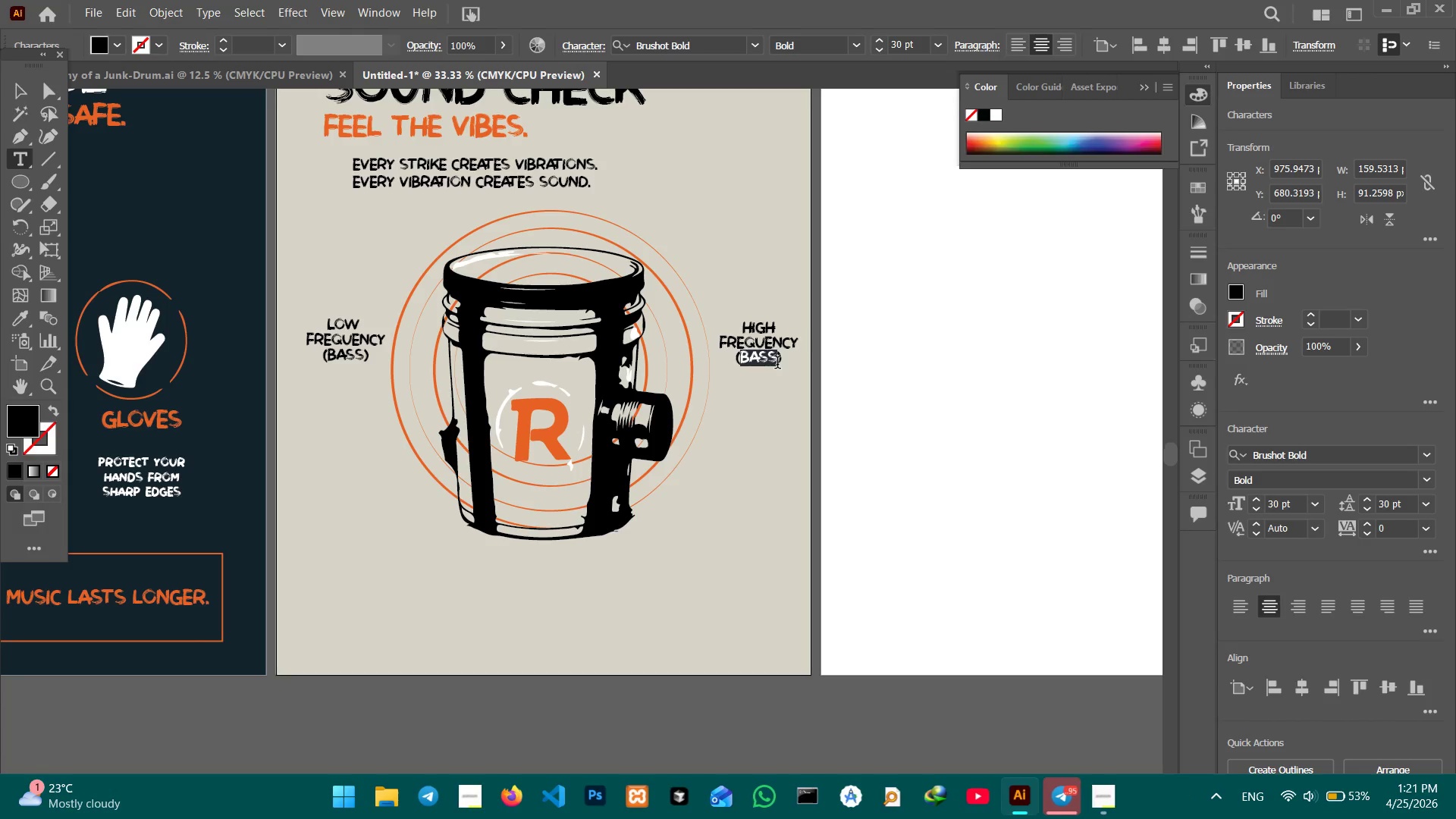 
type(SNAP)
 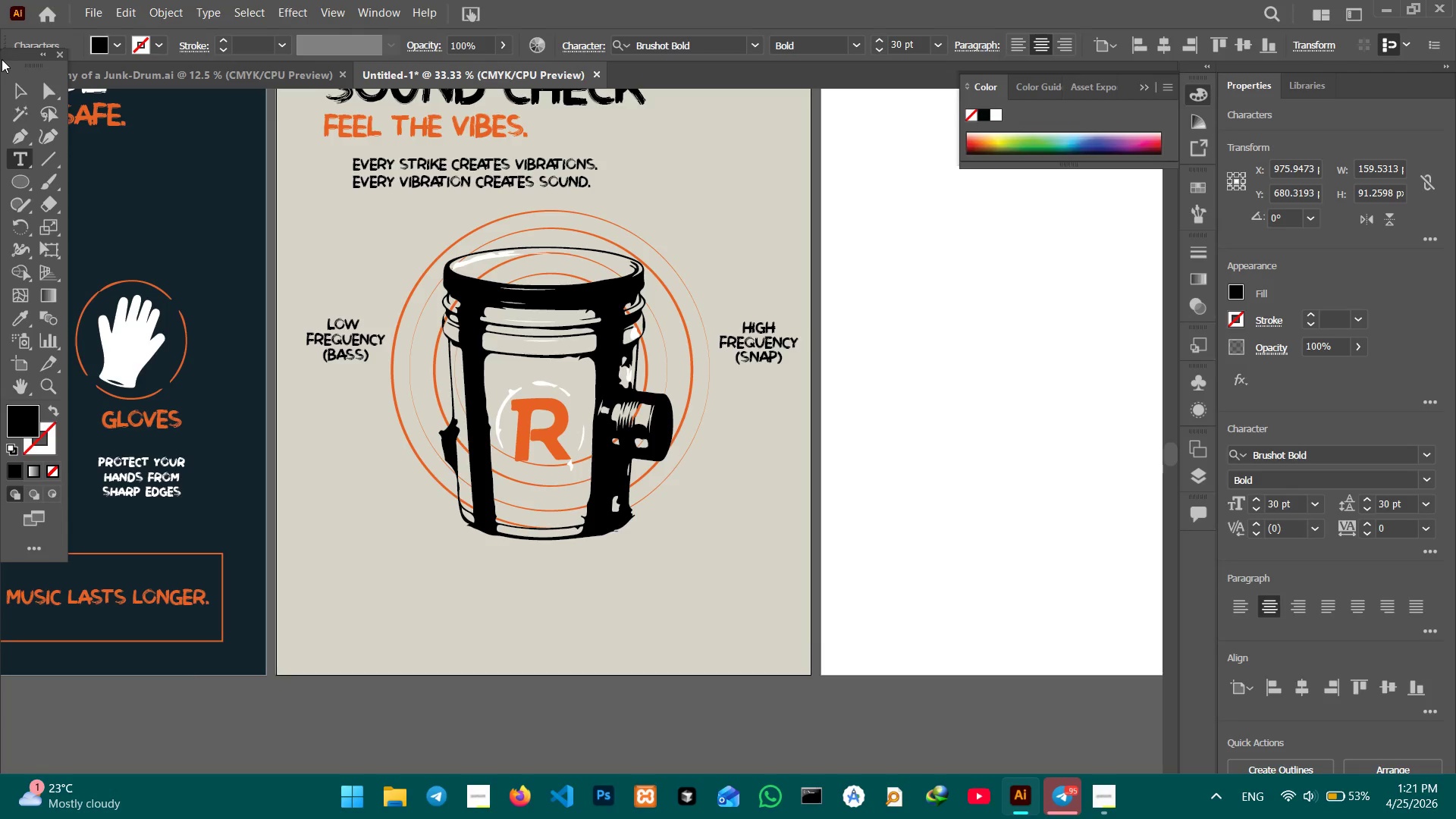 
left_click([11, 94])
 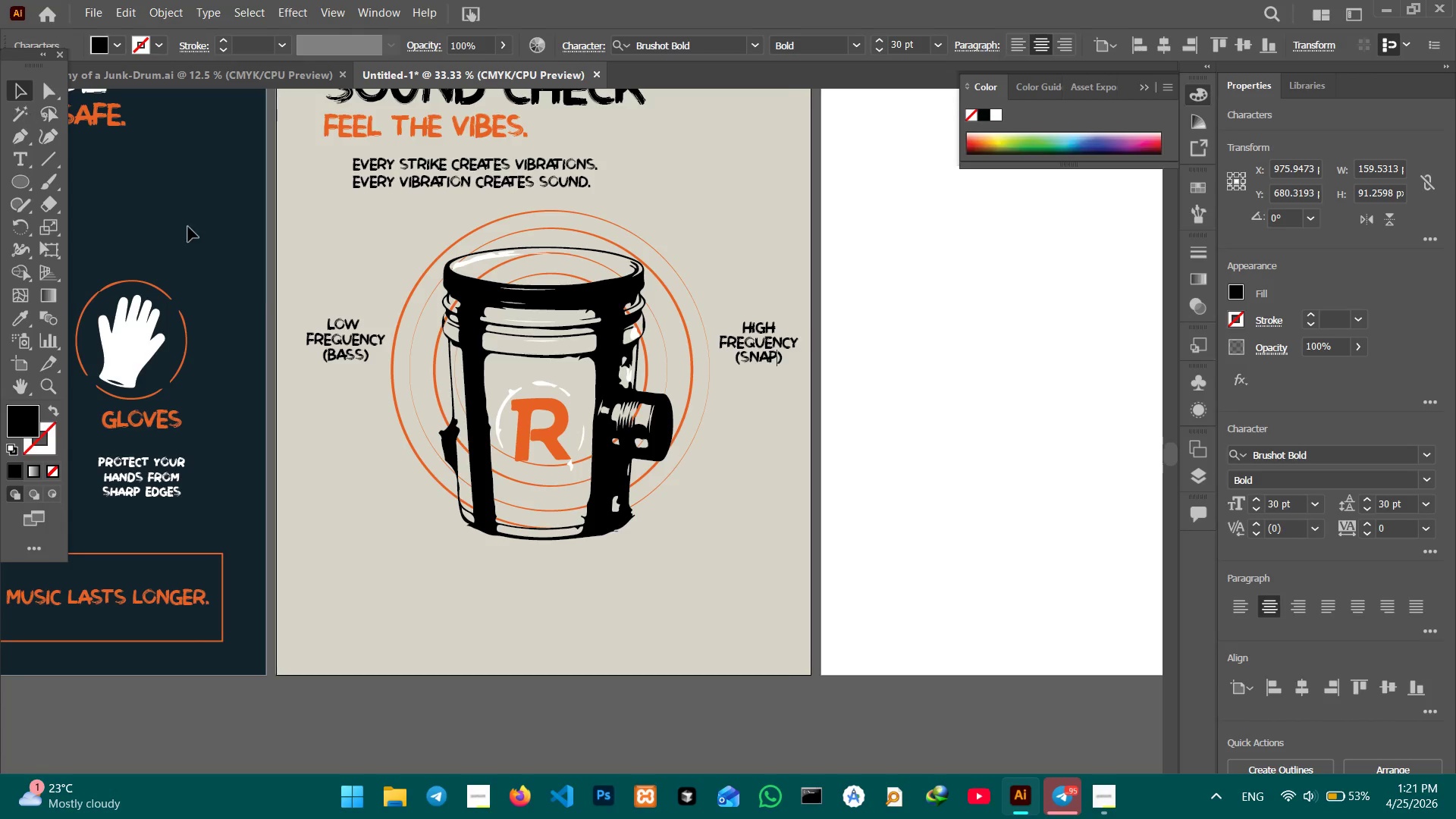 
hold_key(key=ShiftLeft, duration=1.0)
left_click([342, 354])
 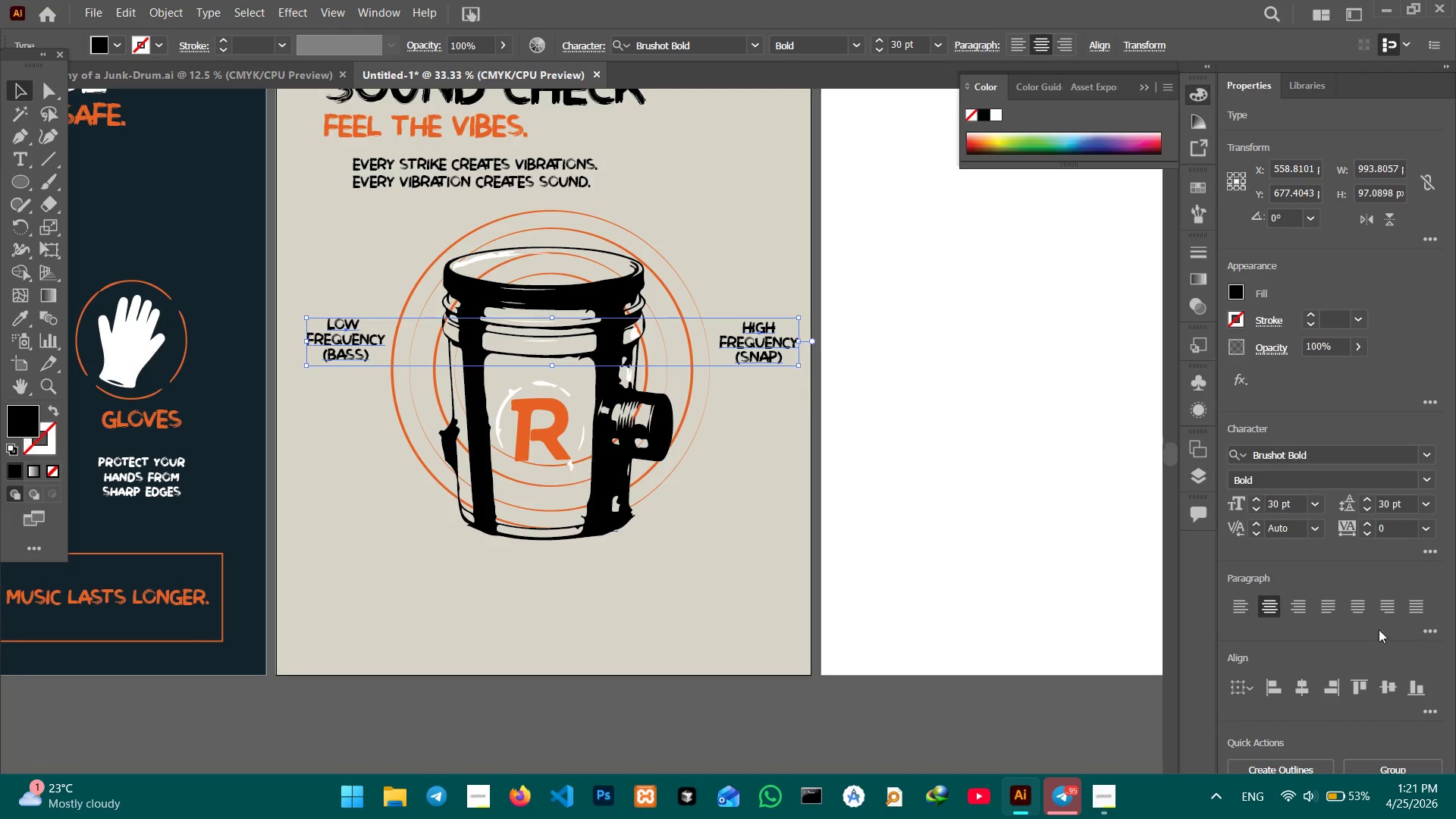 
left_click([1391, 694])
 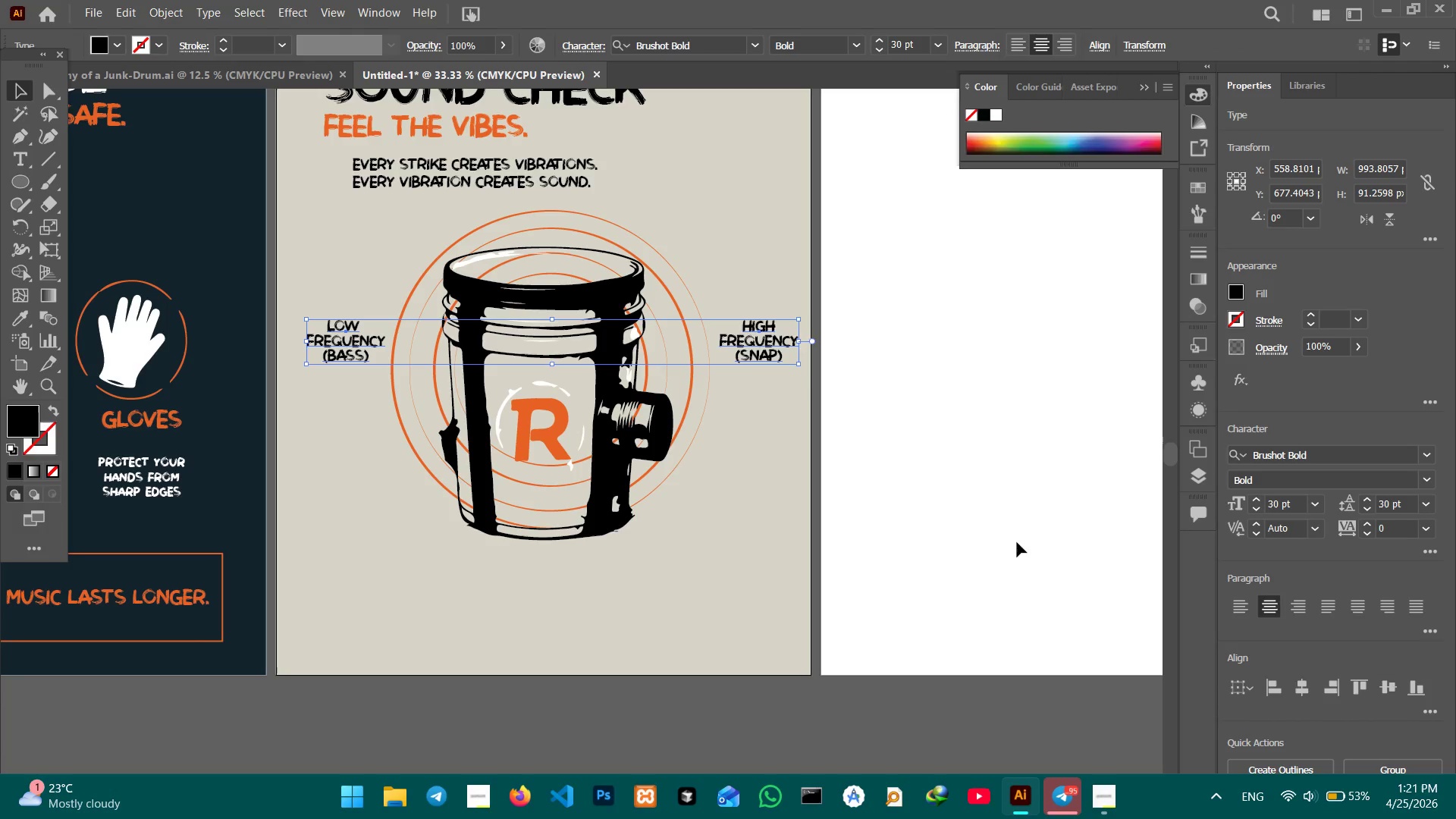 
left_click([991, 536])
 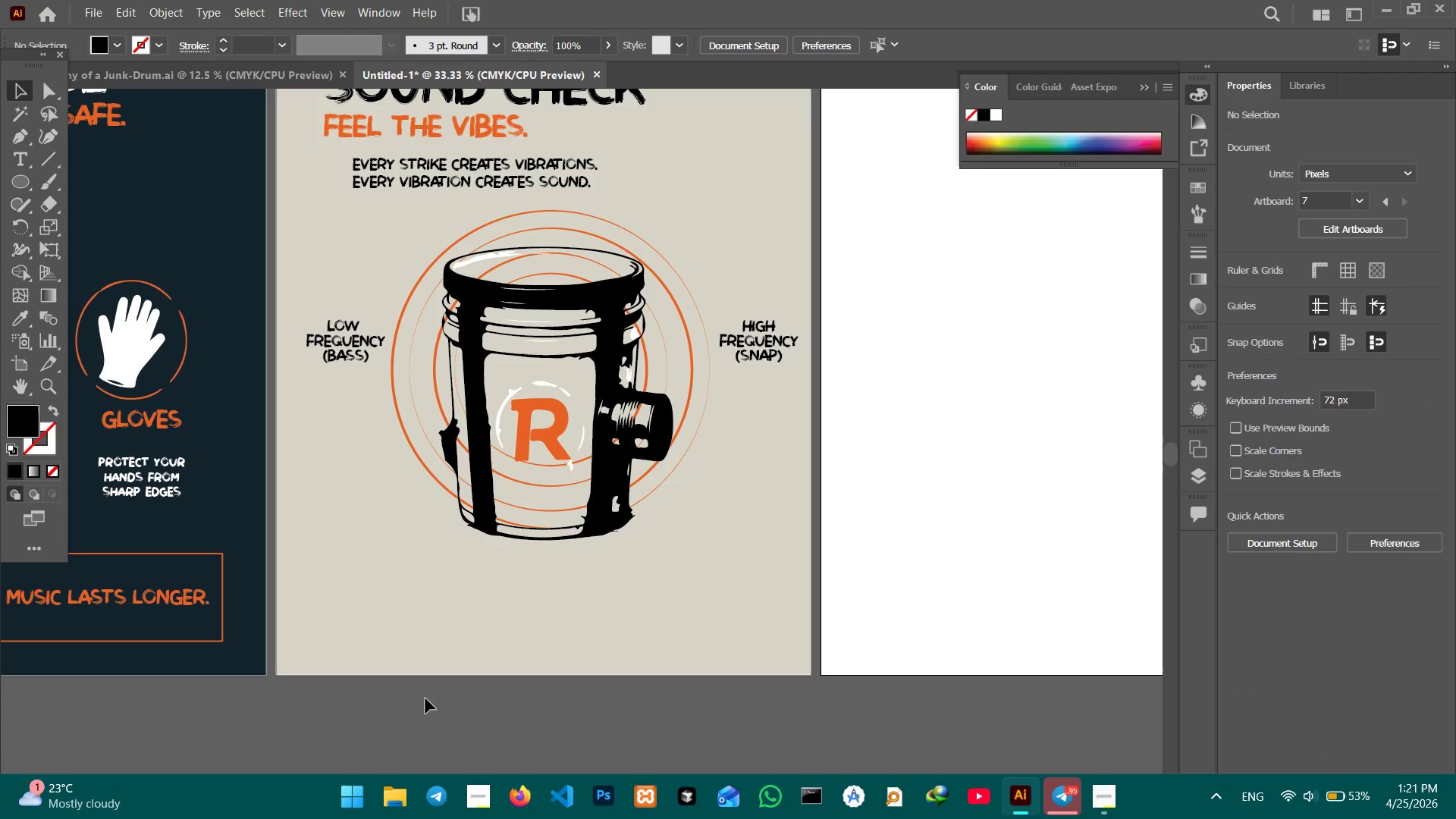 
hold_key(key=Space, duration=0.75)
 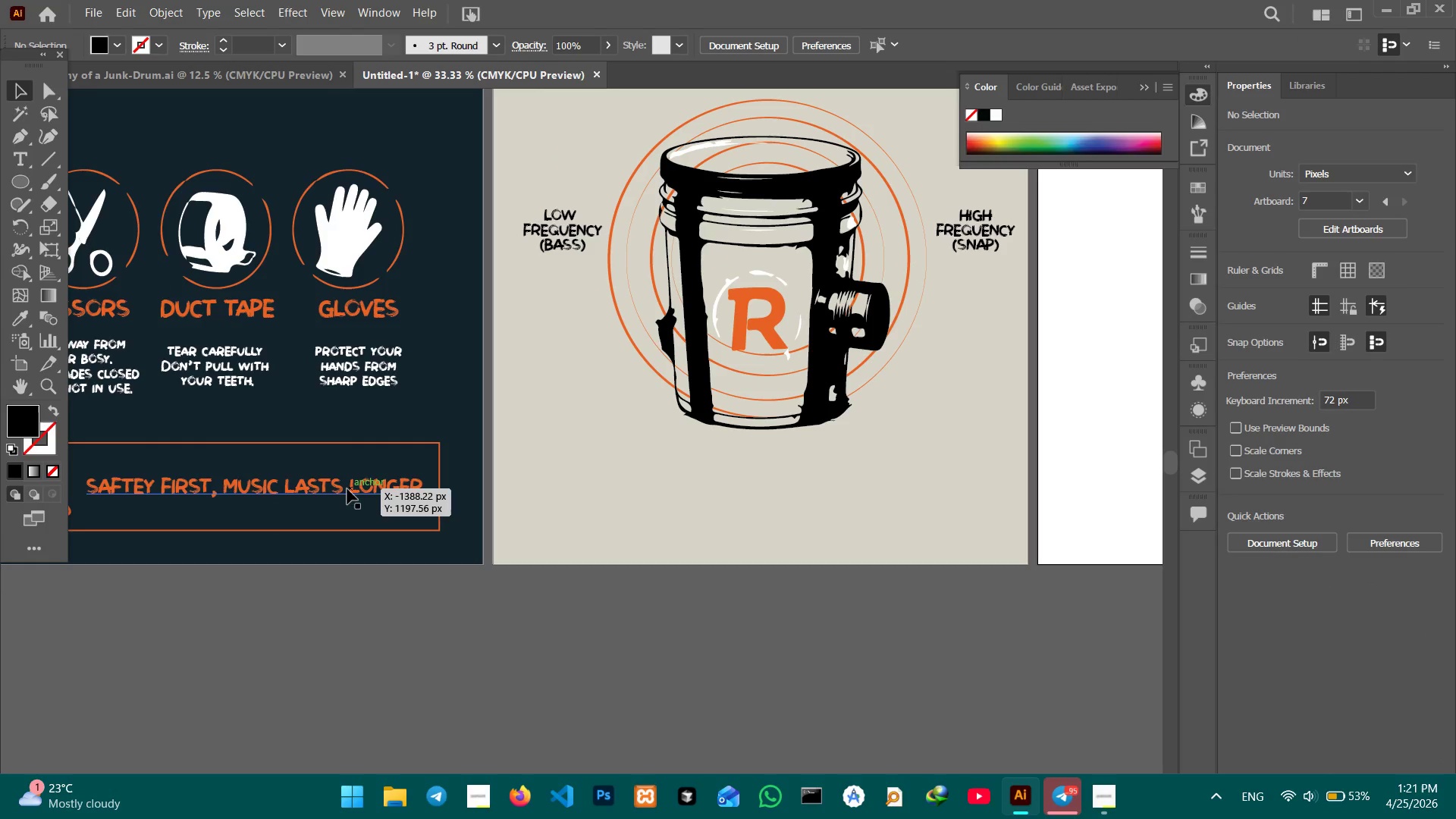 
left_click_drag(start_coordinate=[394, 703], to_coordinate=[610, 592])
 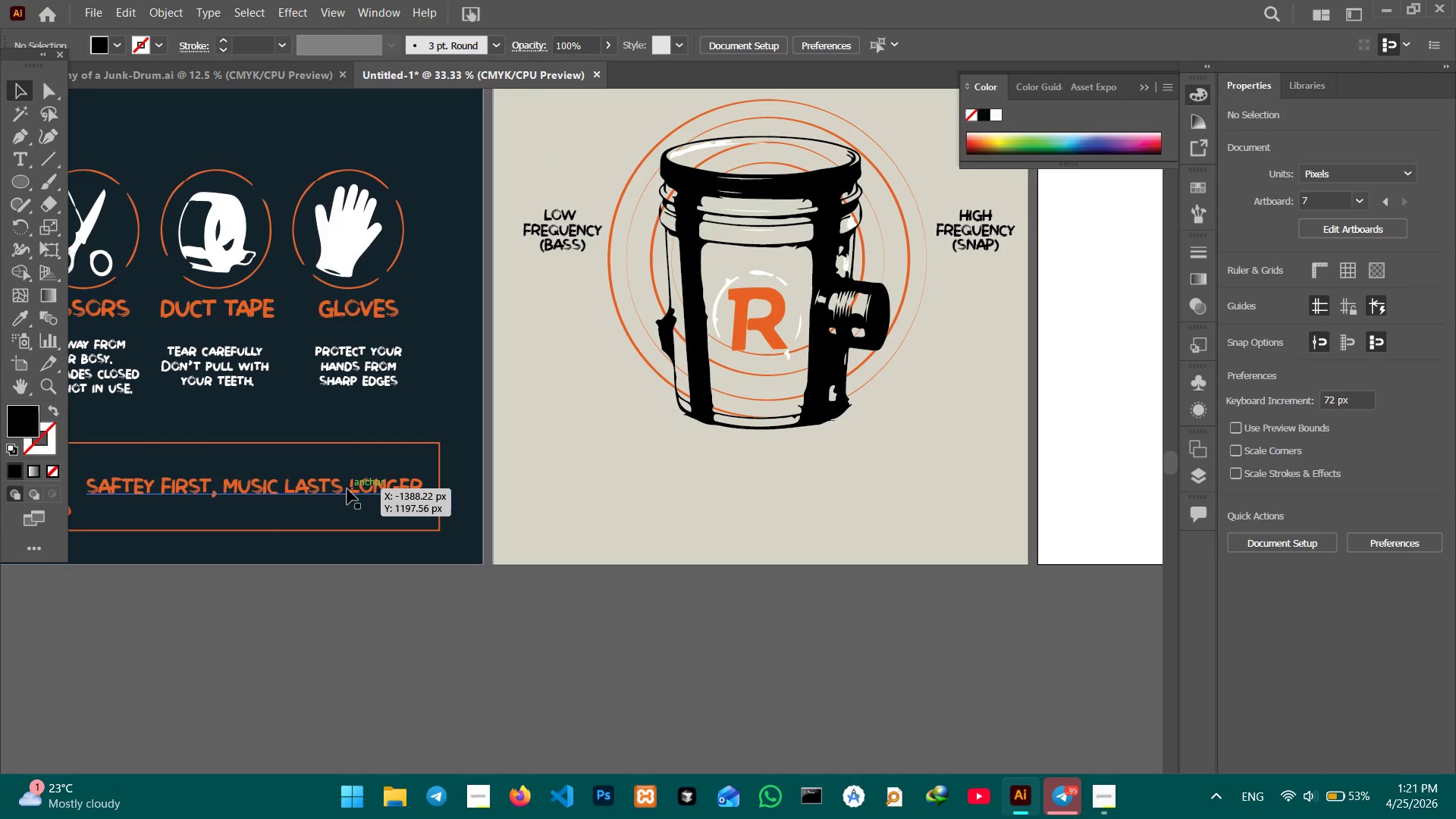 
left_click([347, 489])
 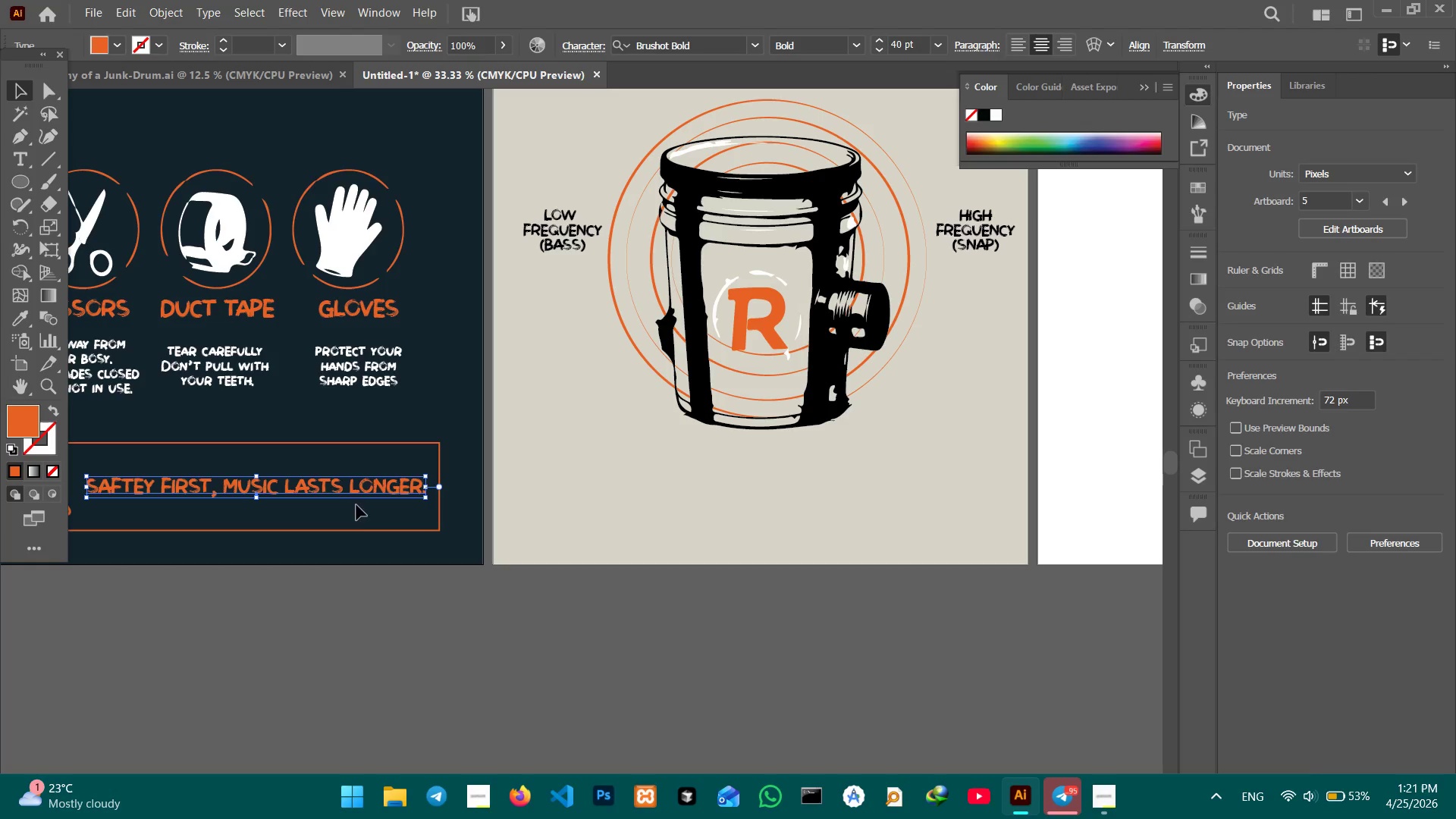 
hold_key(key=ShiftLeft, duration=2.06)
left_click([368, 534])
 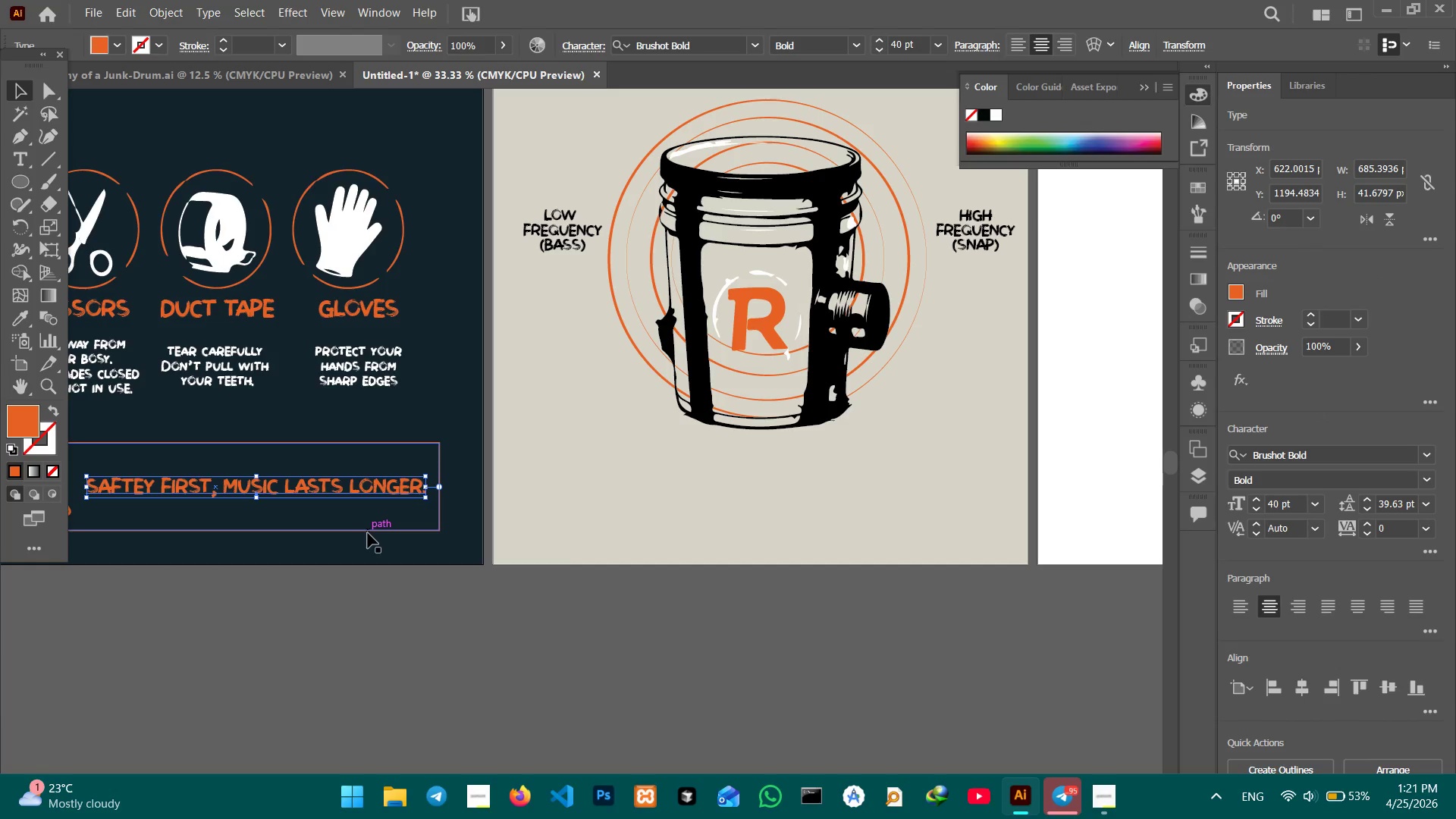 
left_click([368, 533])
 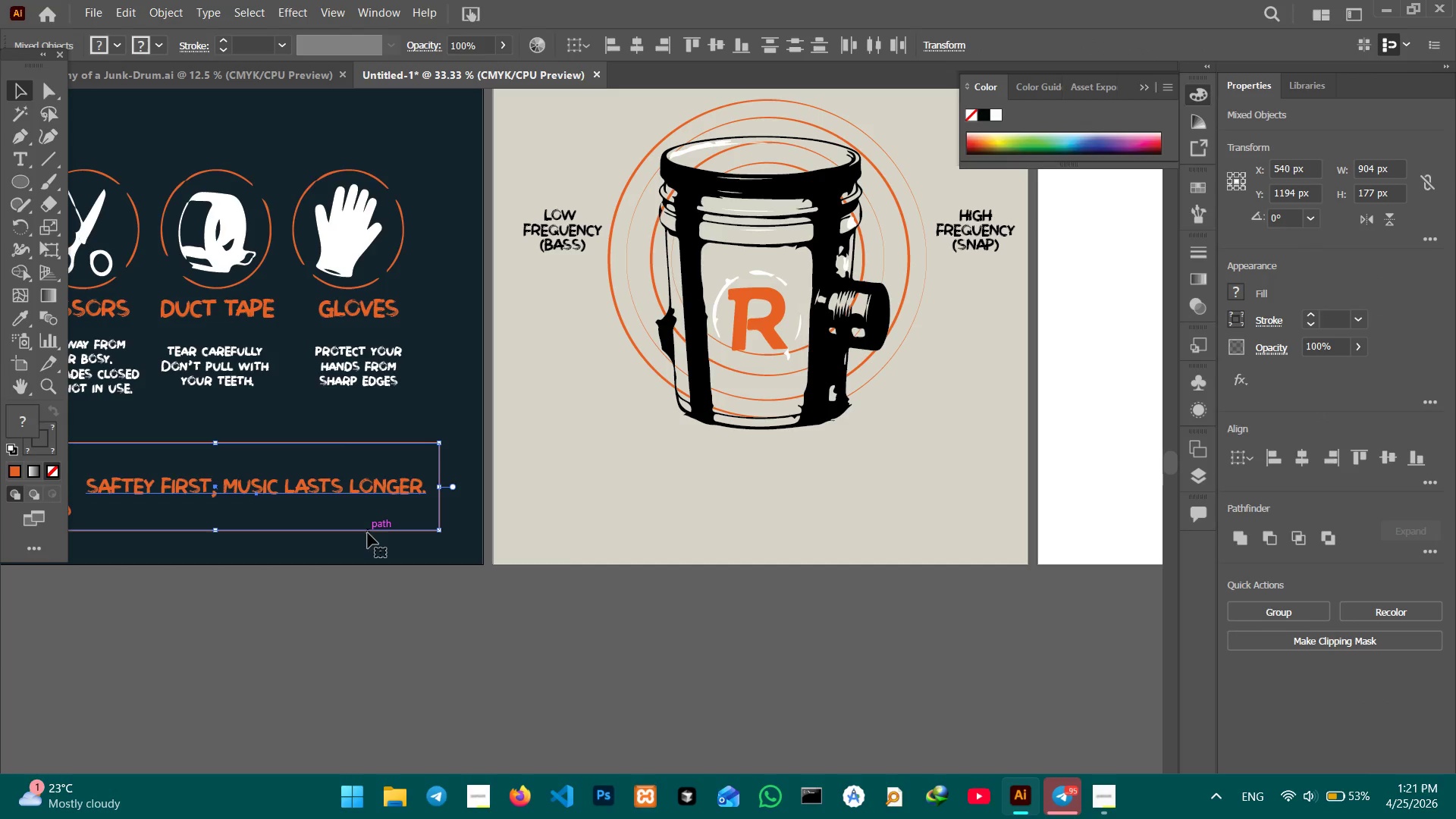 
key(Control+C)
 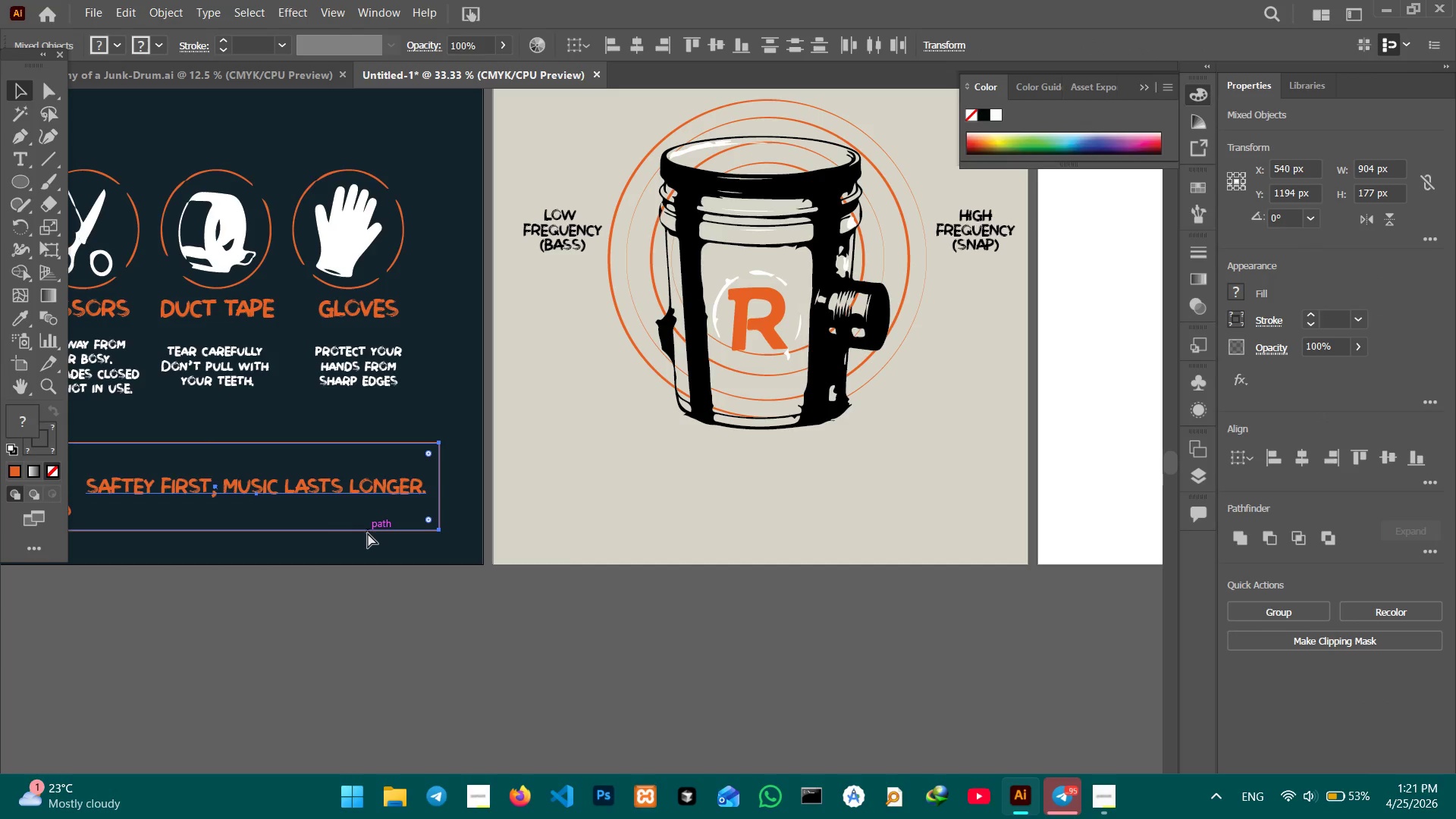 
key(Control+V)
 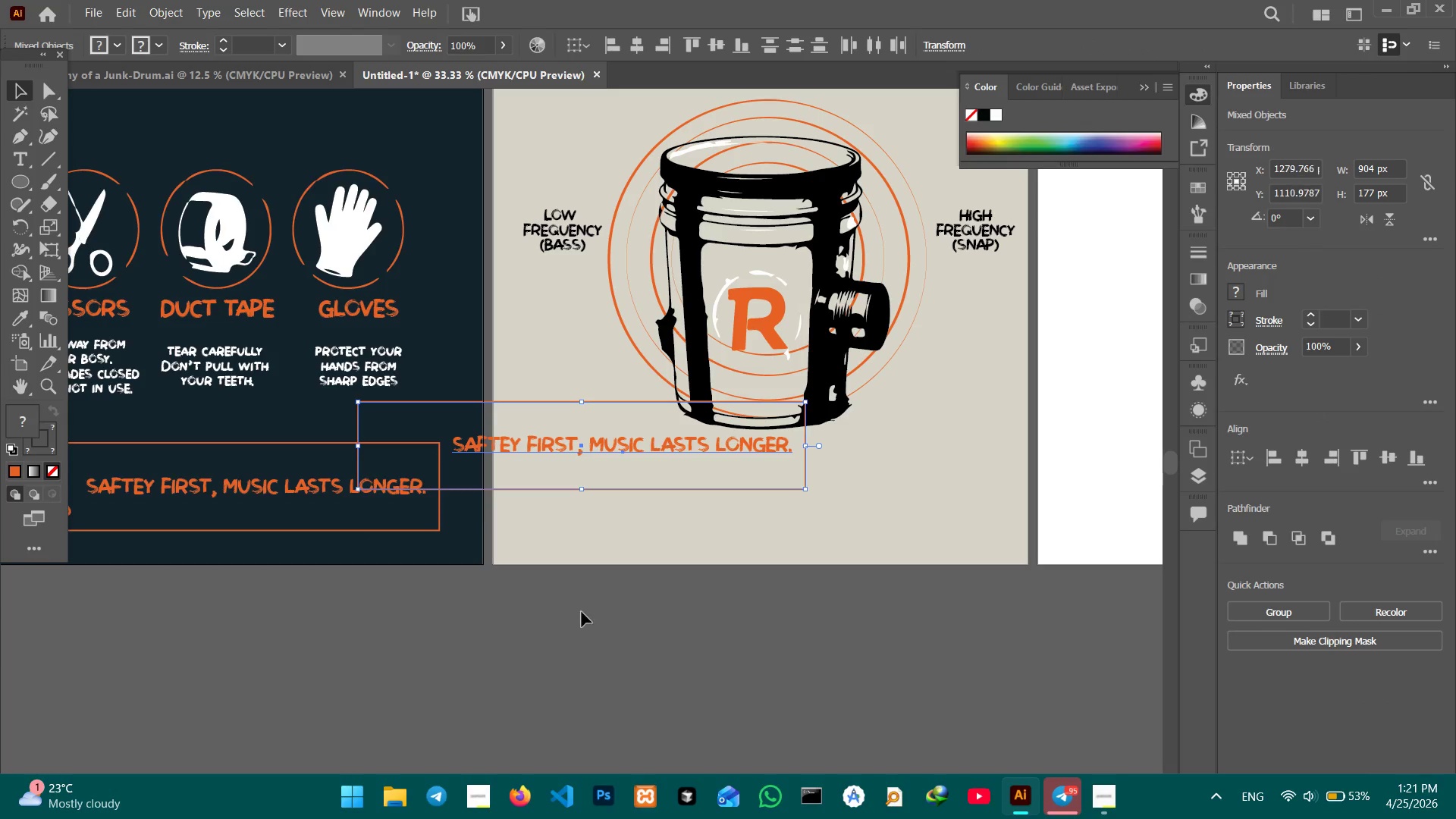 
hold_key(key=Space, duration=0.64)
 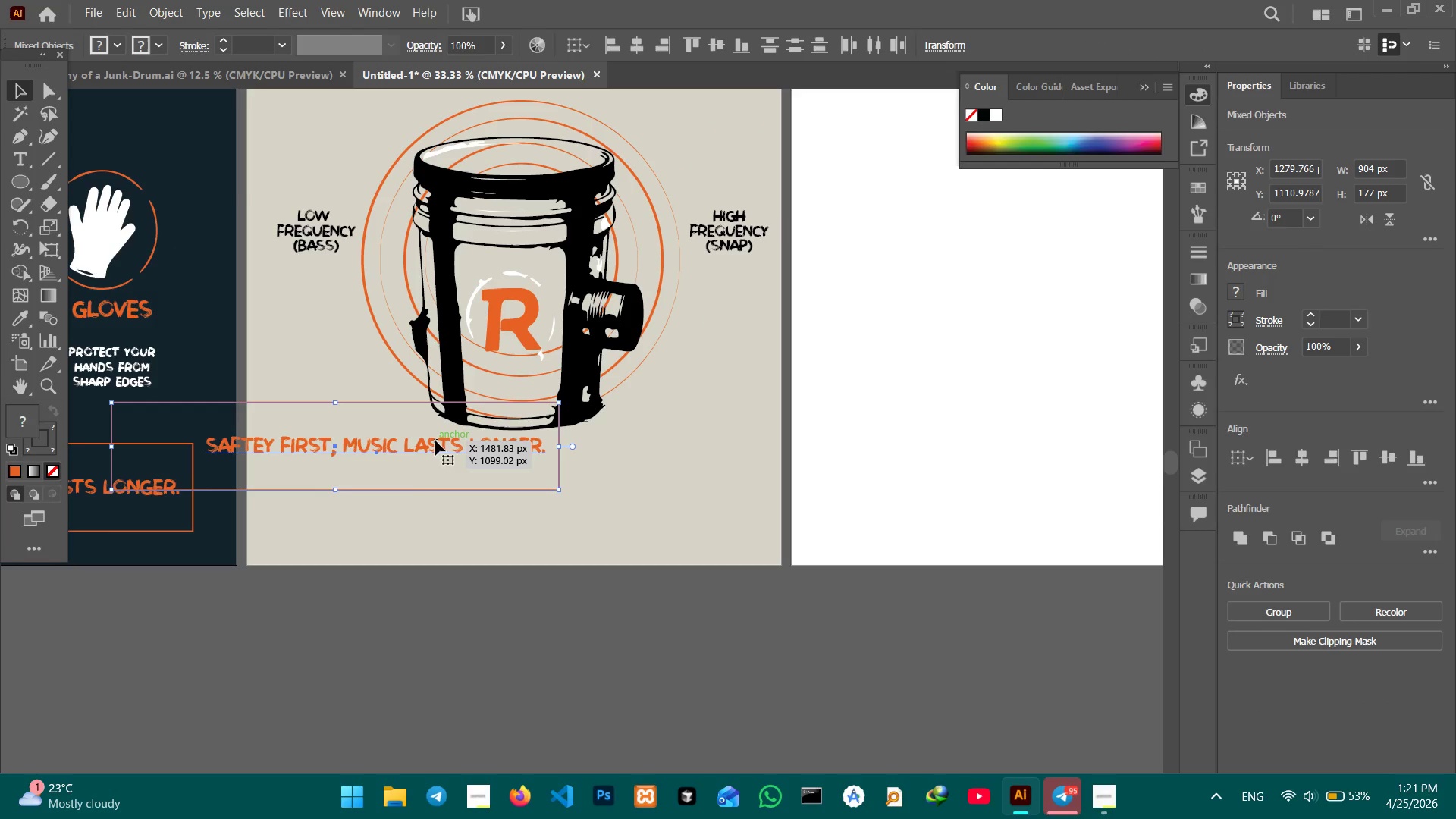 
left_click_drag(start_coordinate=[762, 629], to_coordinate=[515, 629])
 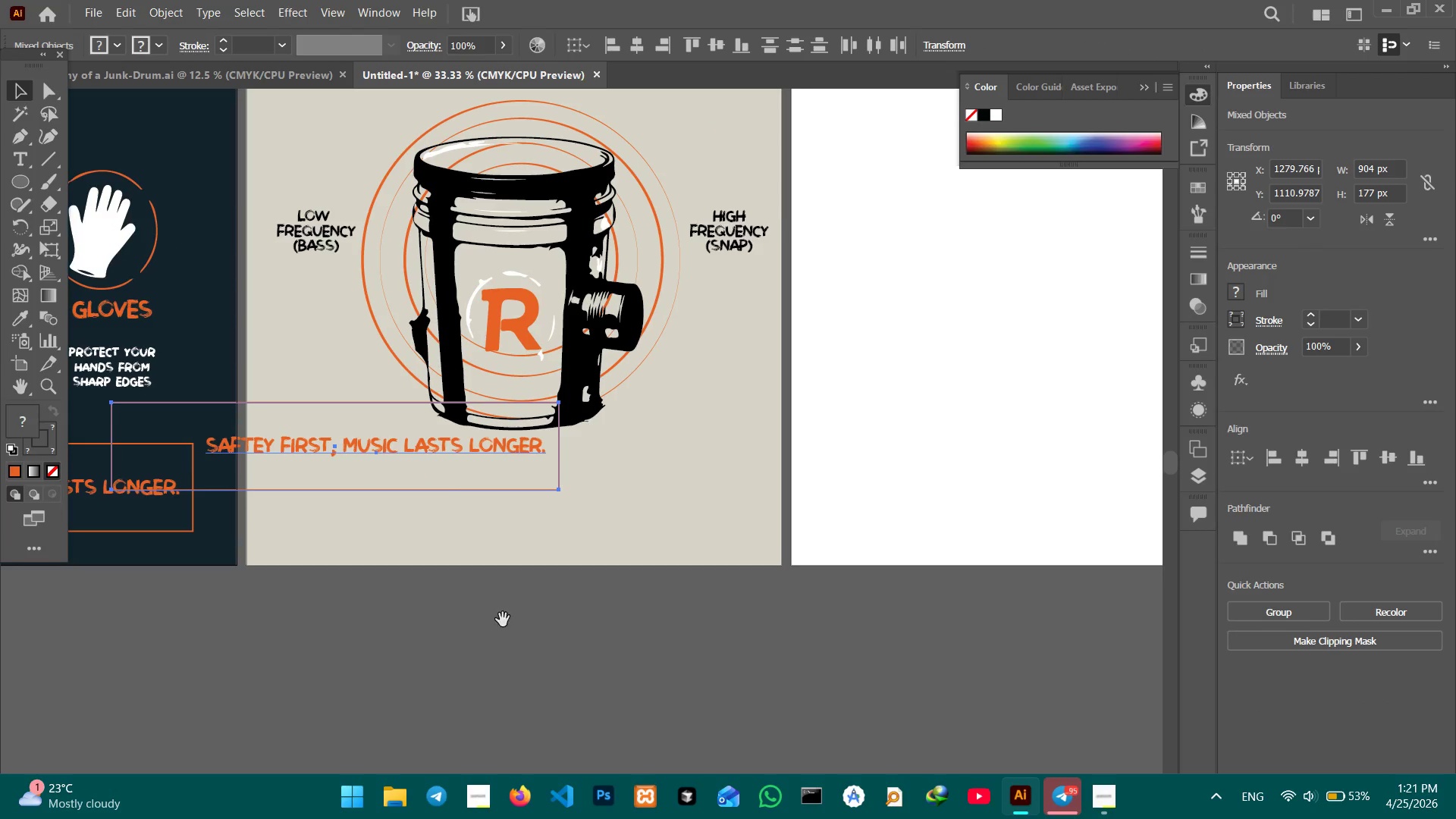 
left_click_drag(start_coordinate=[435, 441], to_coordinate=[606, 486])
 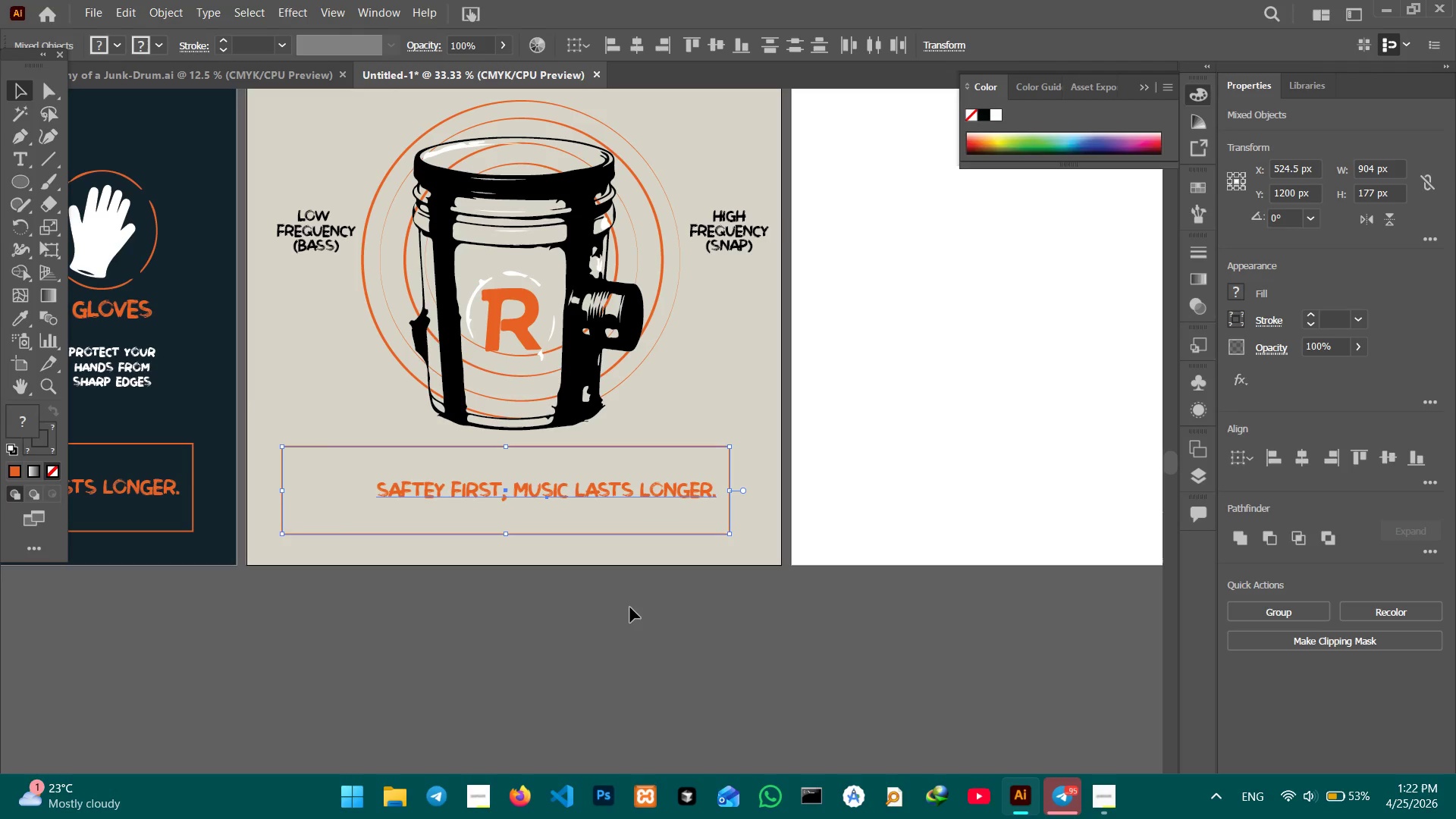 
left_click([629, 617])
 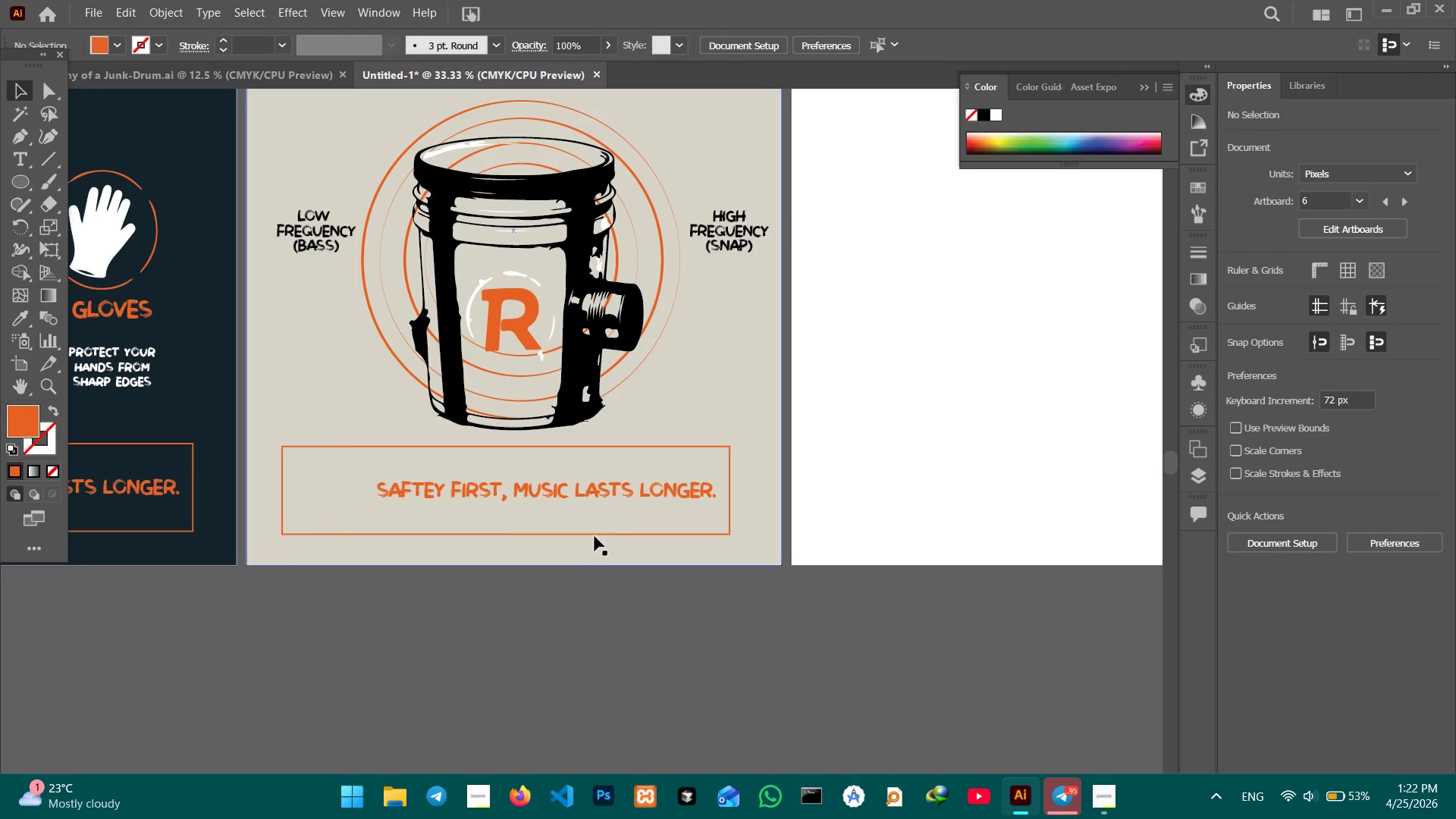 
left_click([596, 532])
 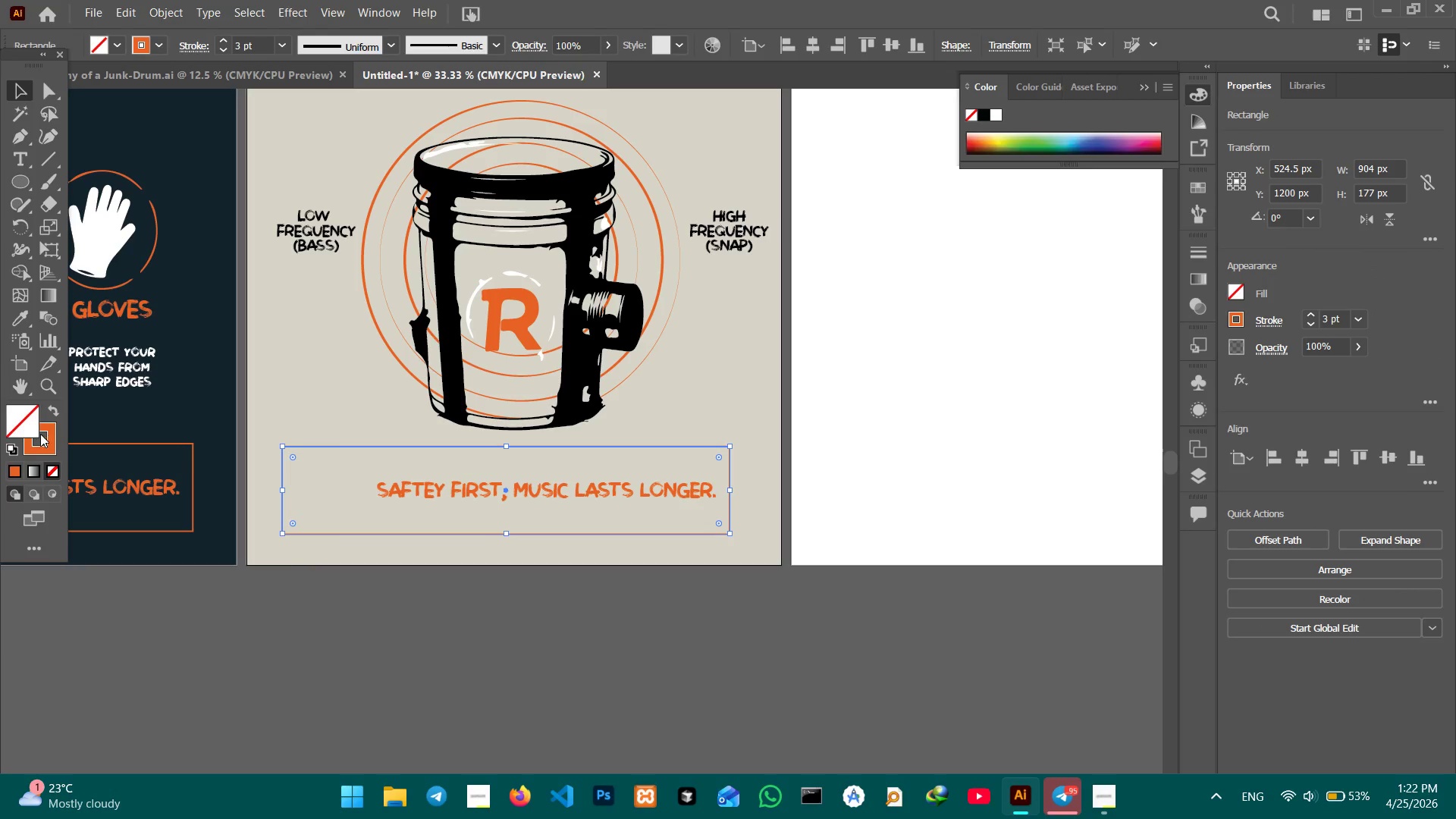 
left_click([33, 444])
 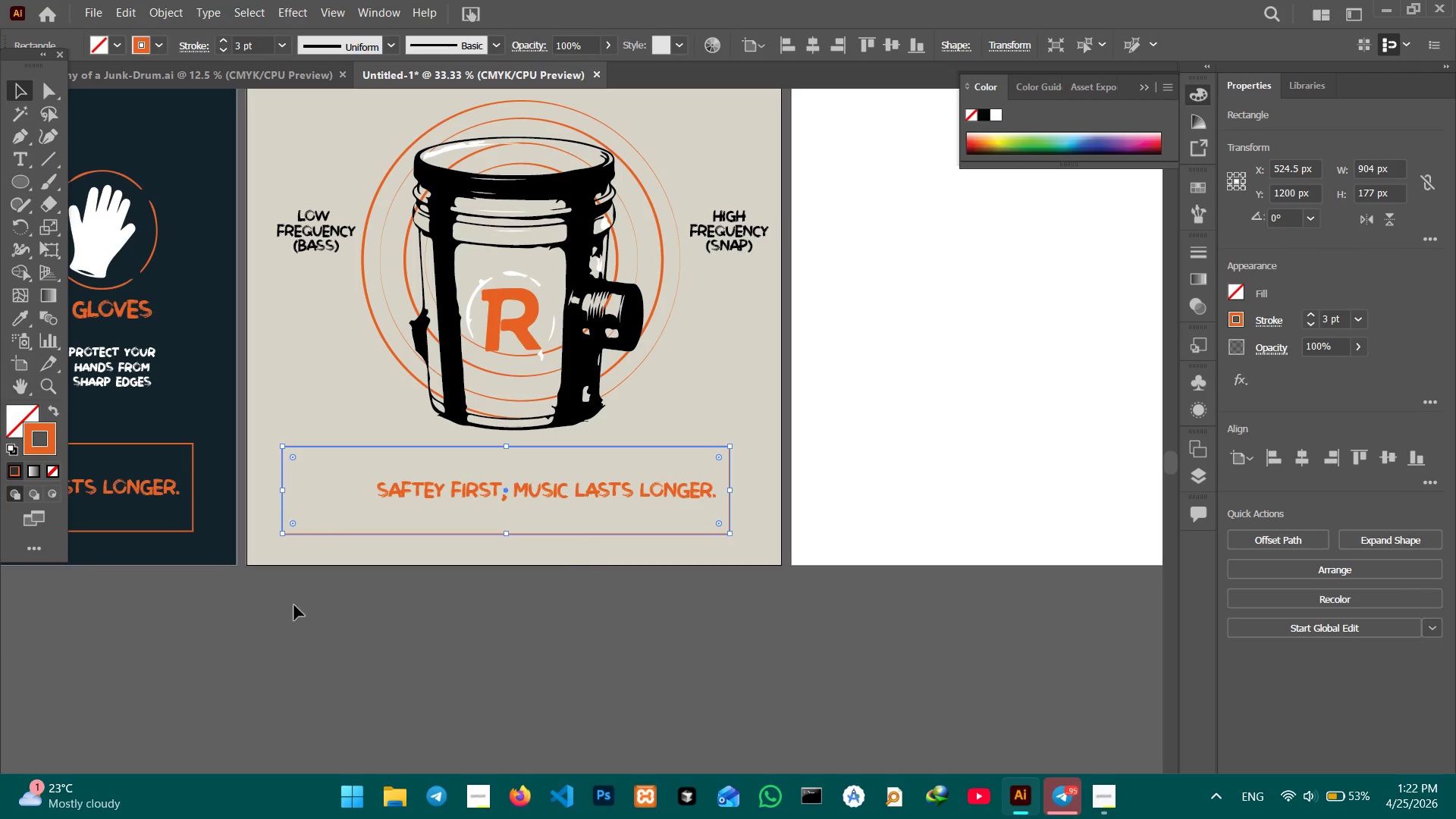 
wait(6.23)
 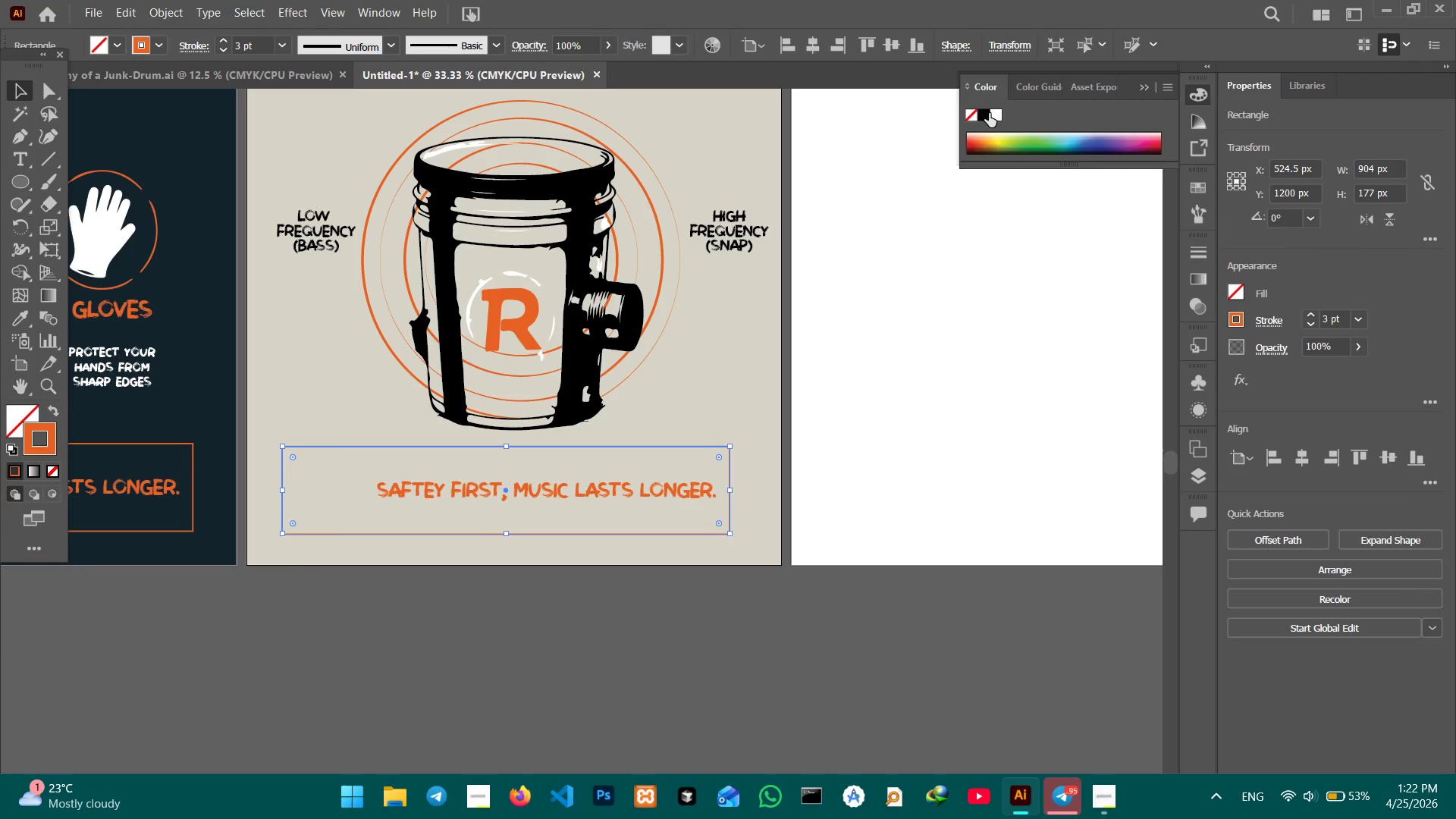 
left_click([426, 492])
 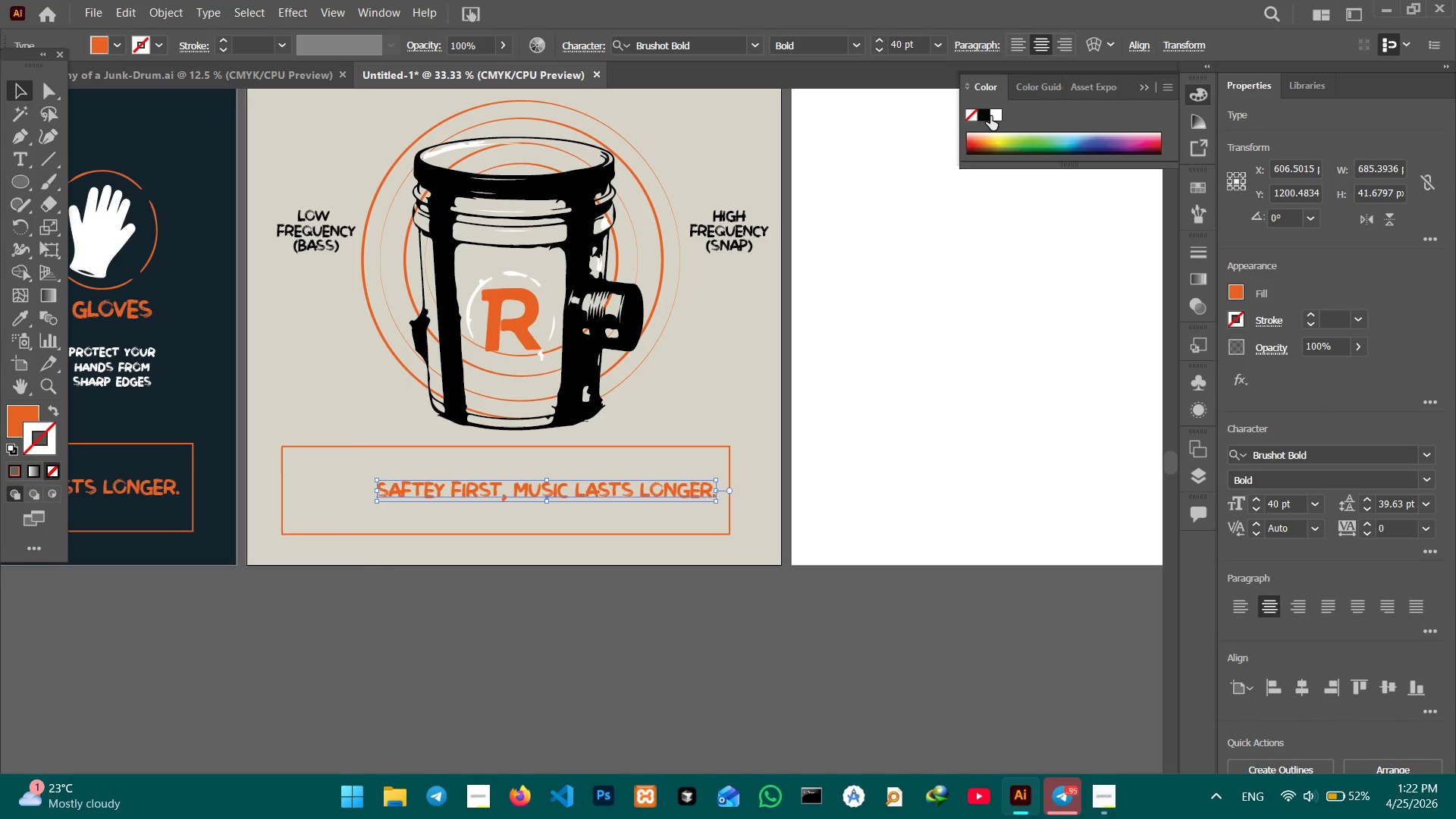 
left_click([4, 419])
 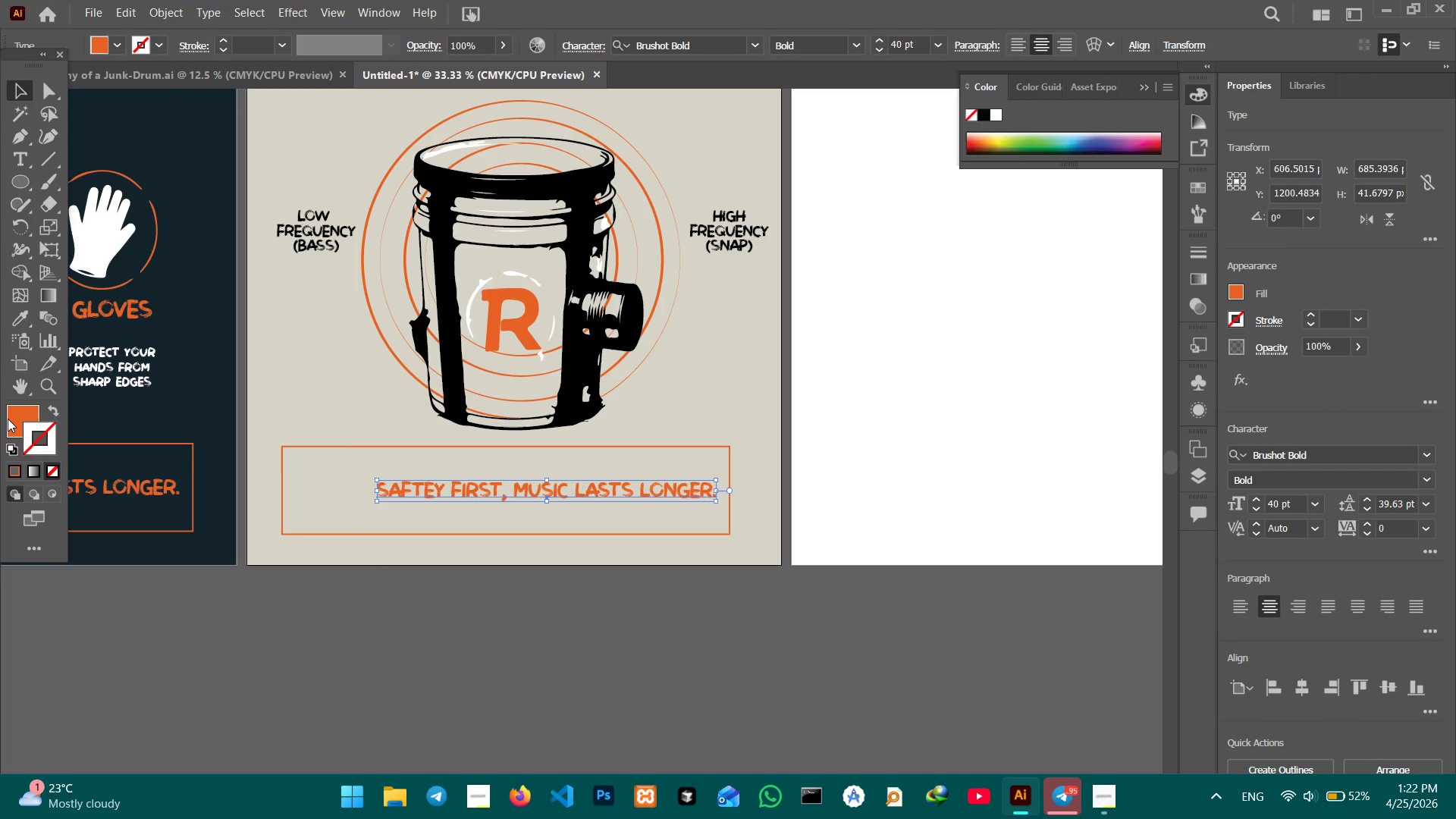 
double_click([8, 419])
 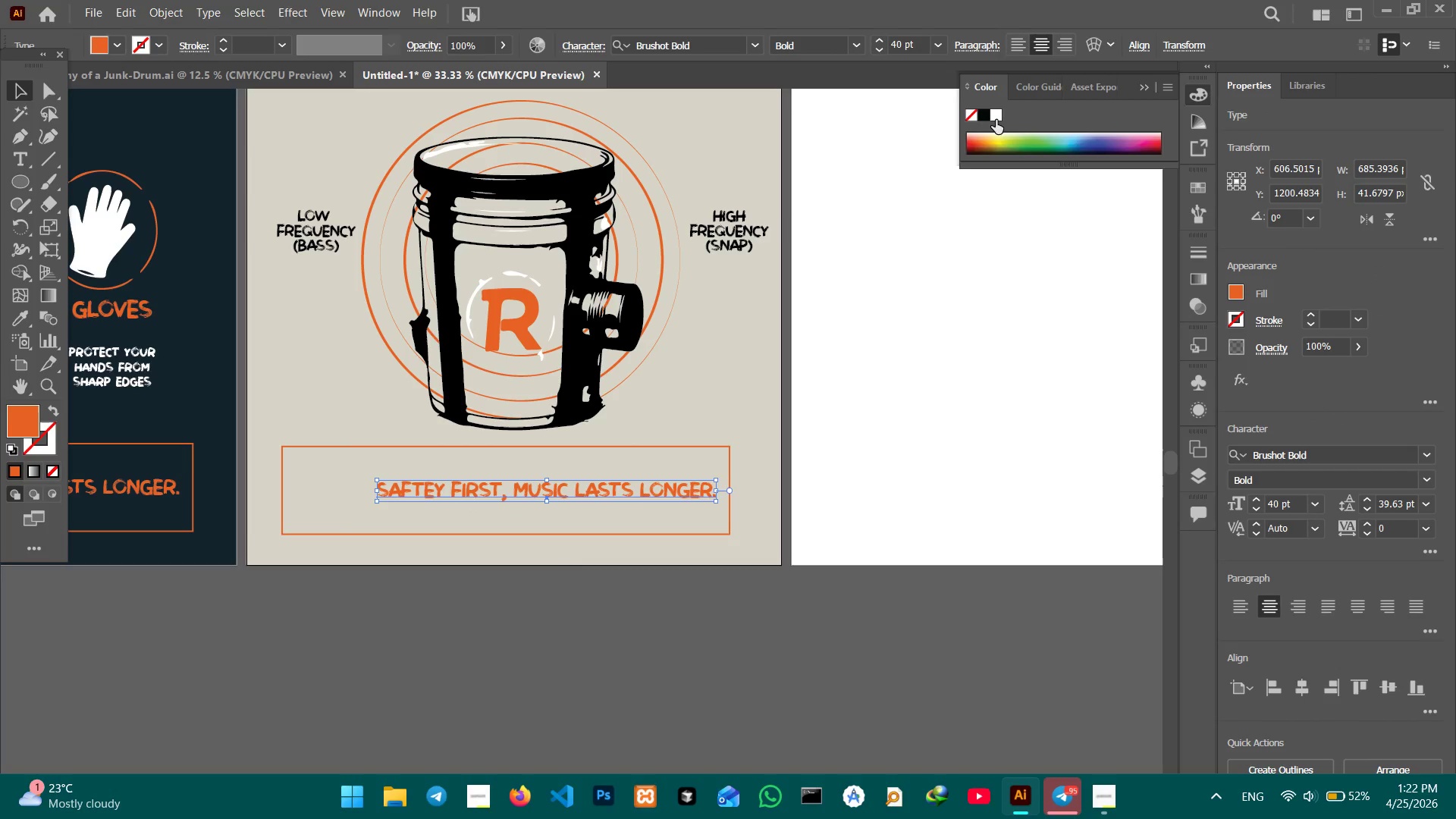 
left_click([986, 118])
 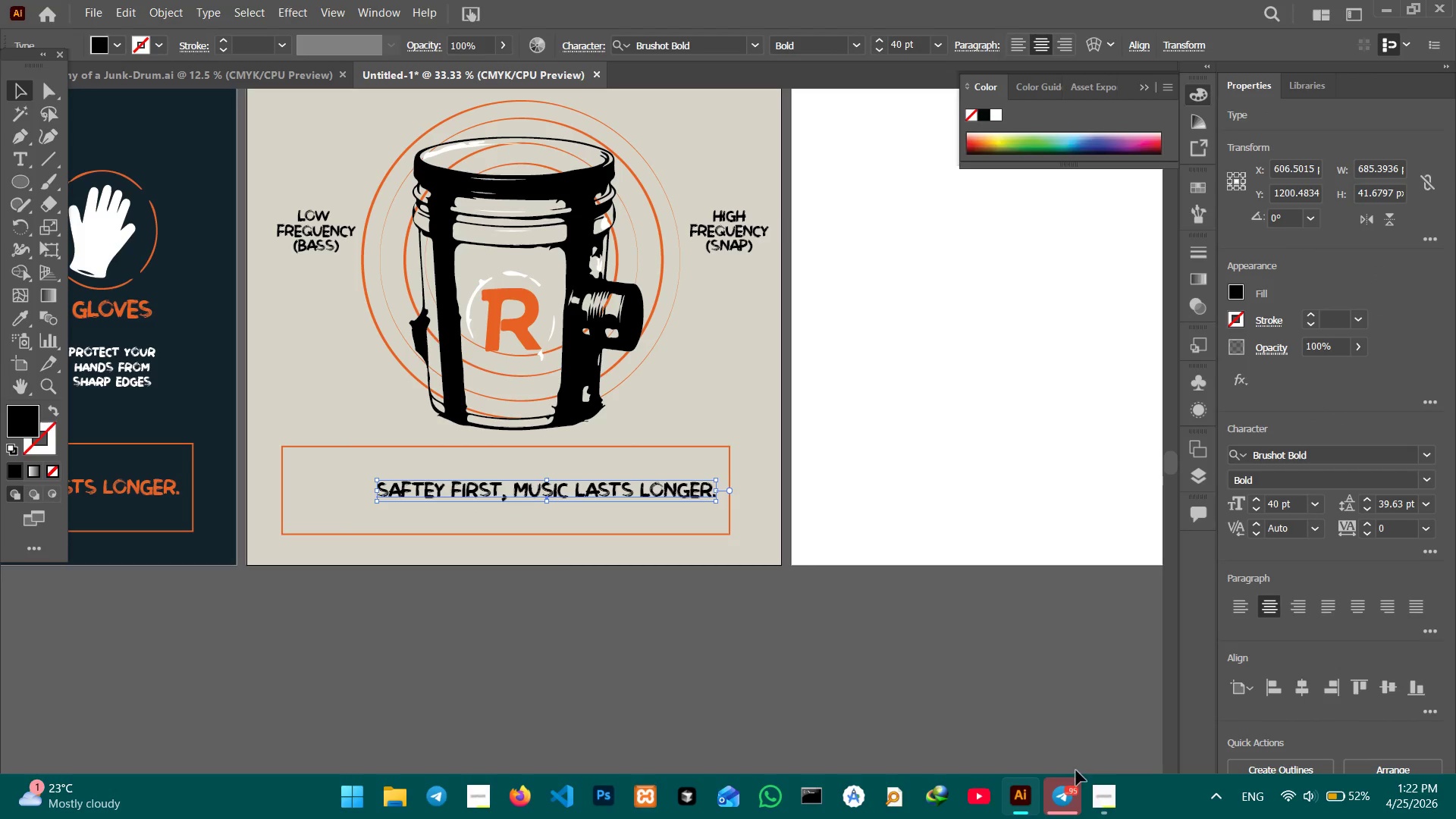 
left_click([1096, 795])